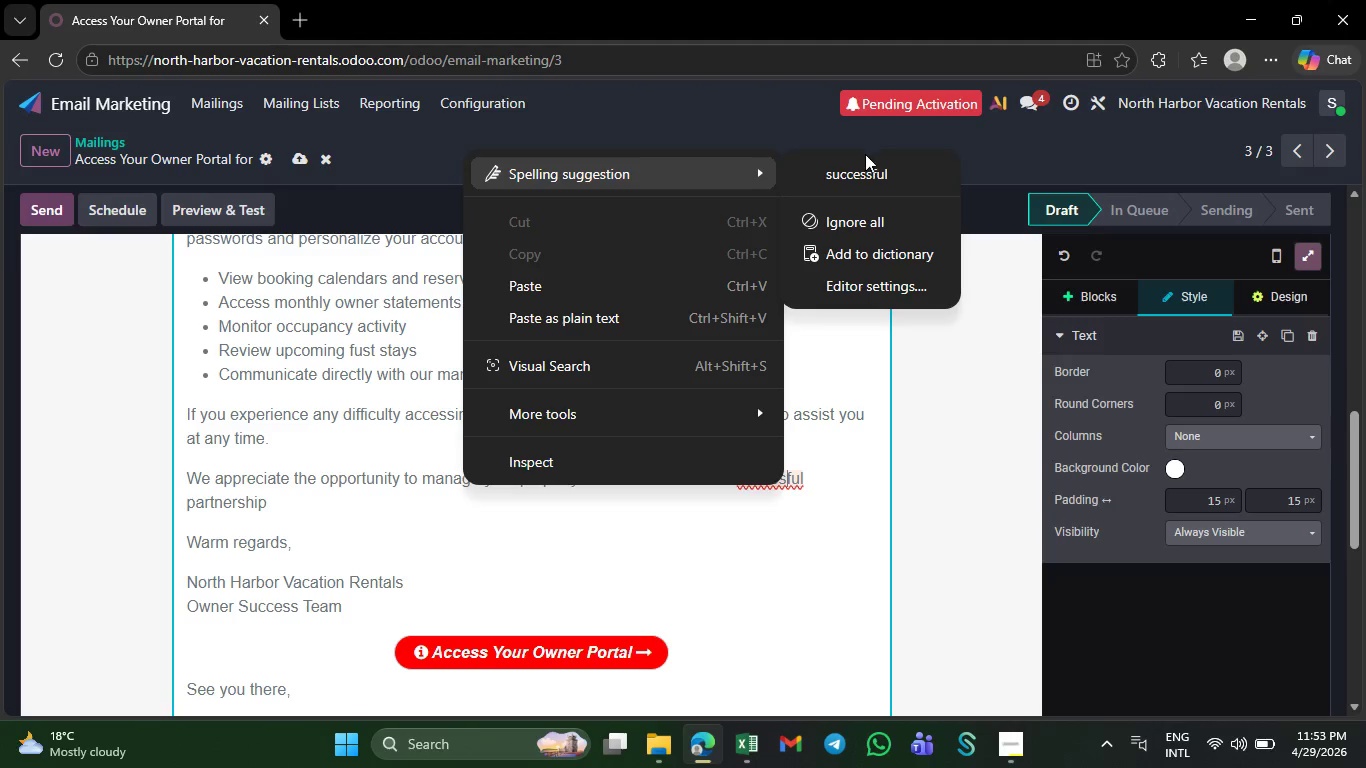 
left_click([865, 168])
 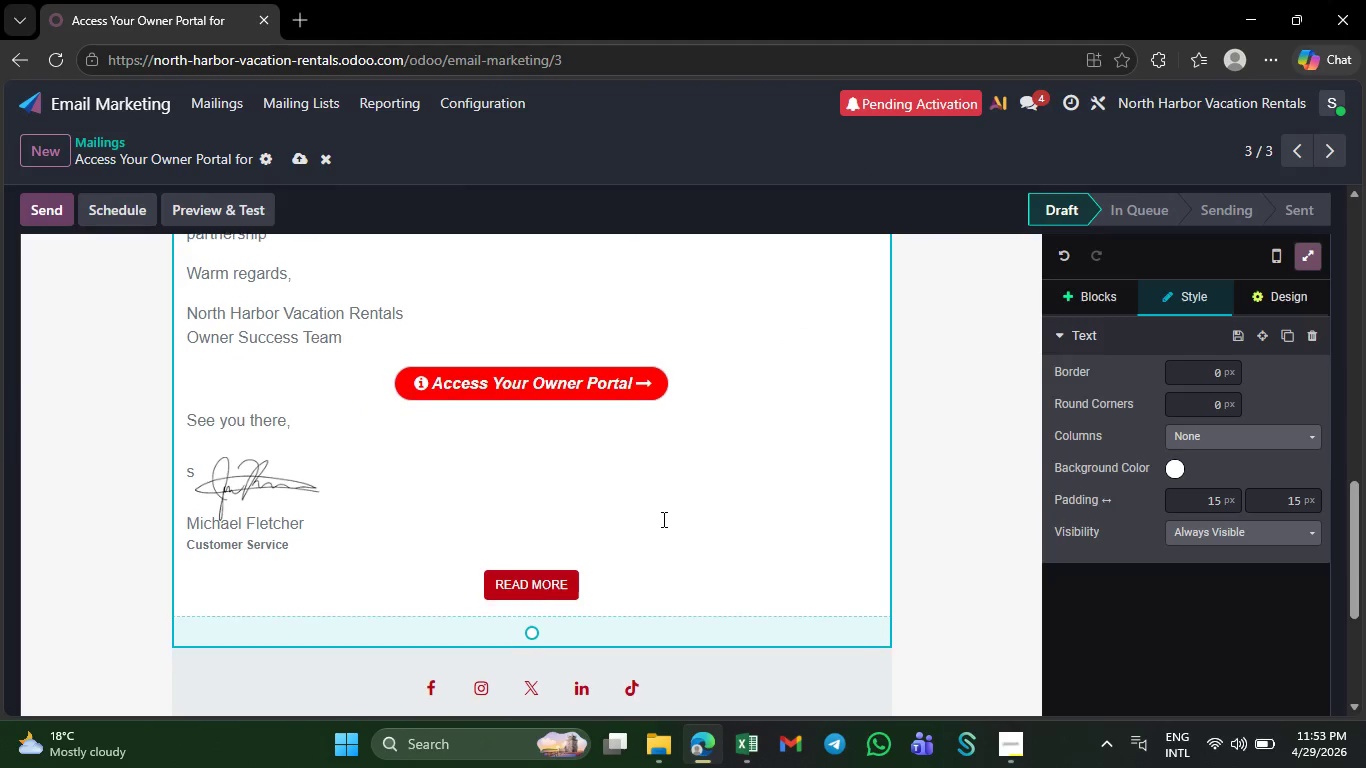 
left_click([597, 587])
 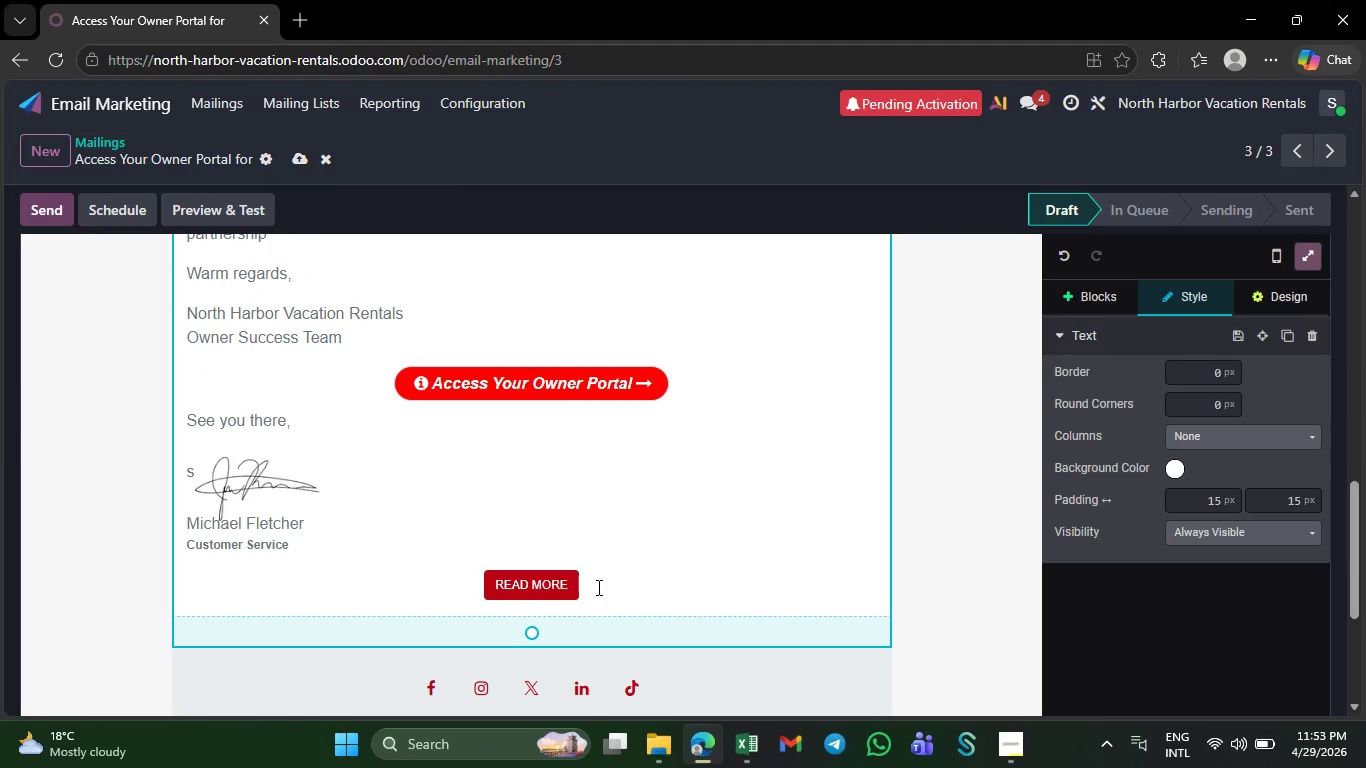 
key(Backspace)
 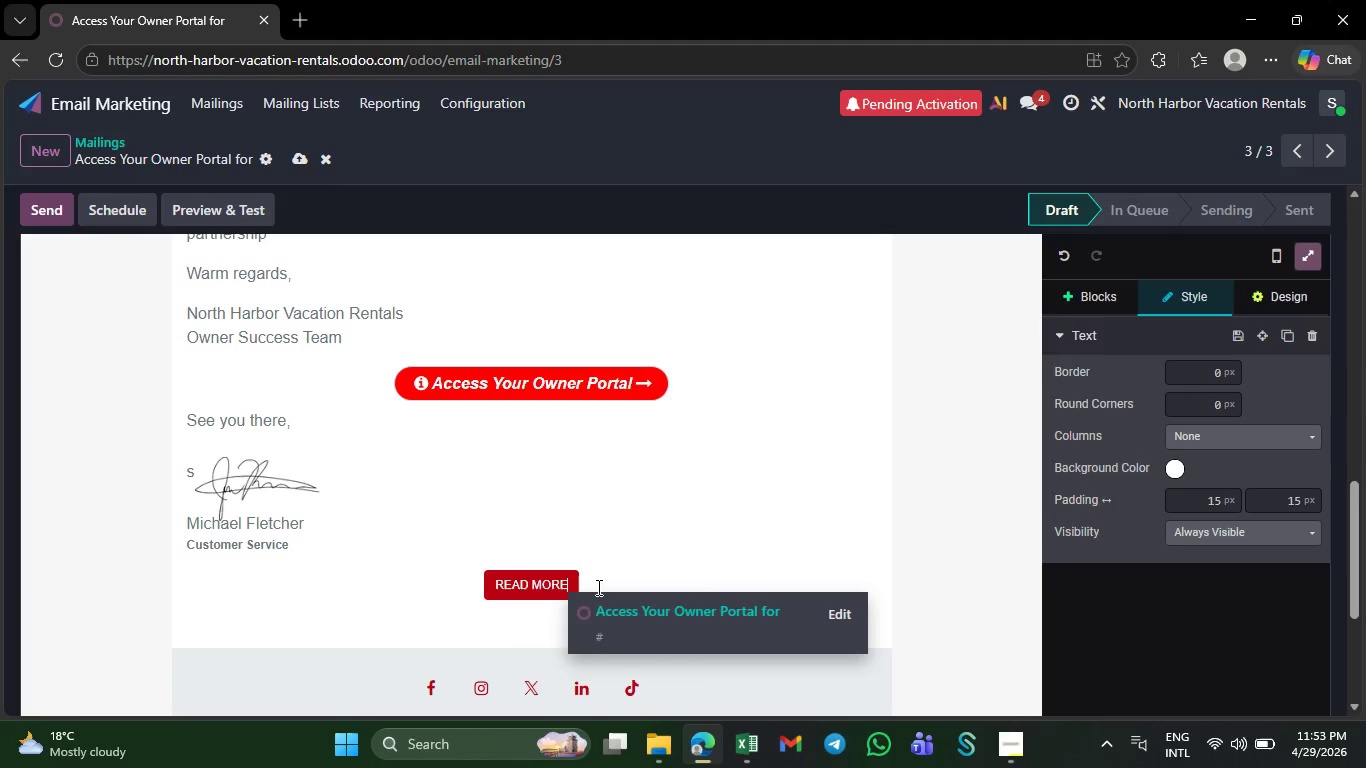 
key(Backspace)
 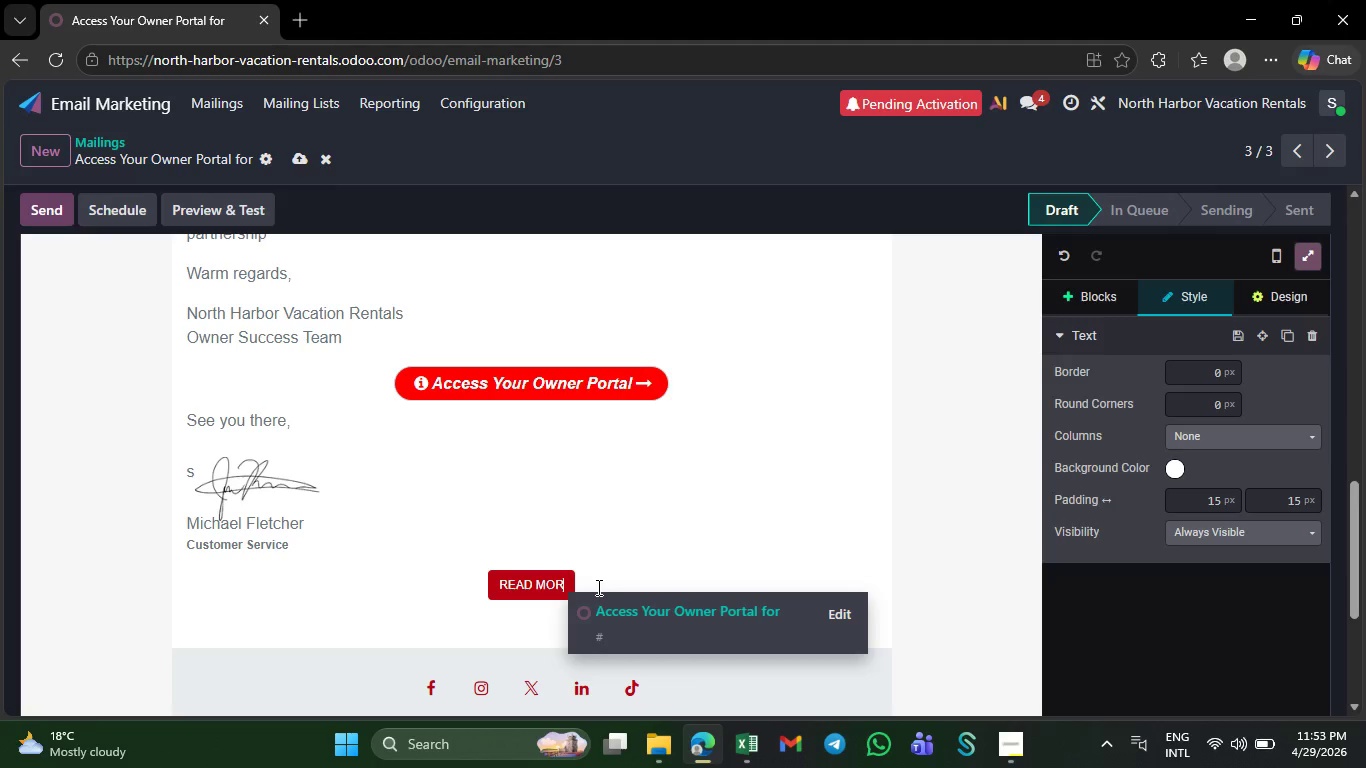 
key(Backspace)
 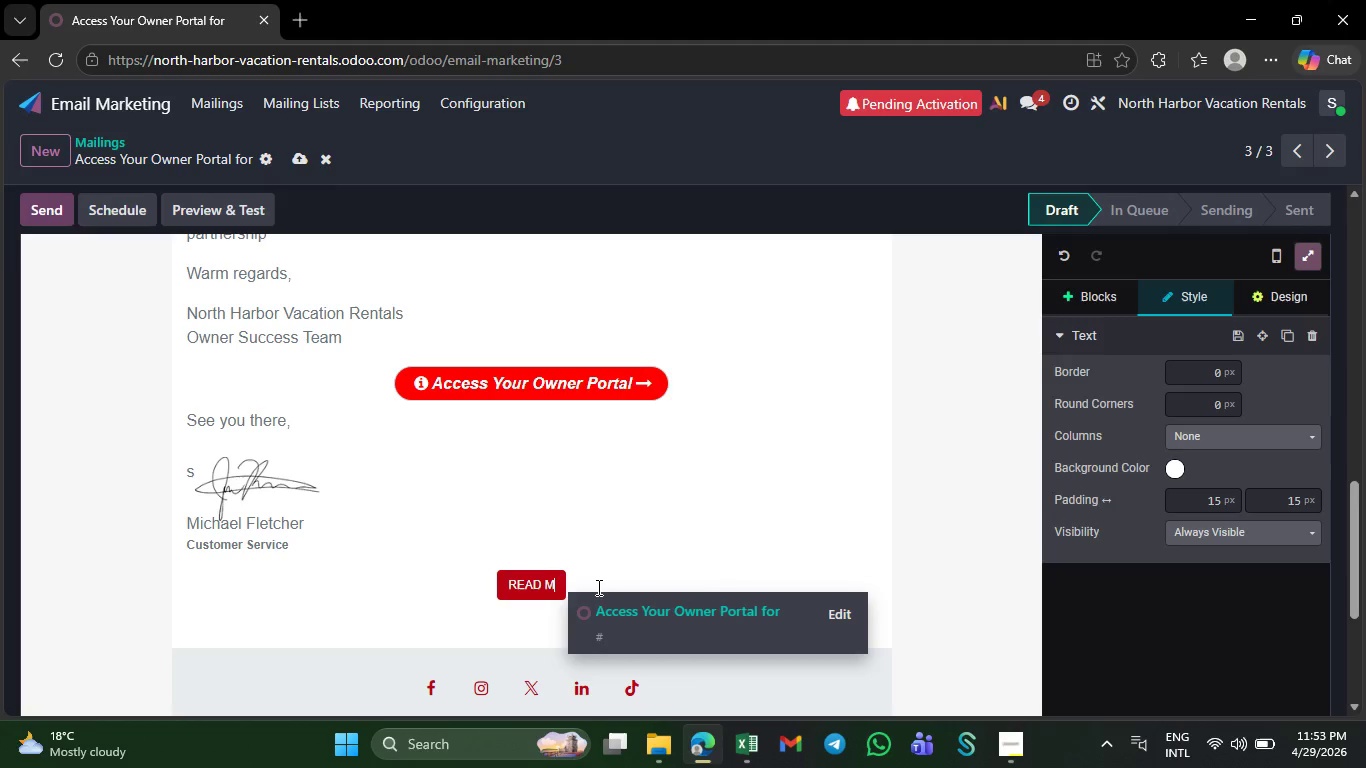 
key(Backspace)
 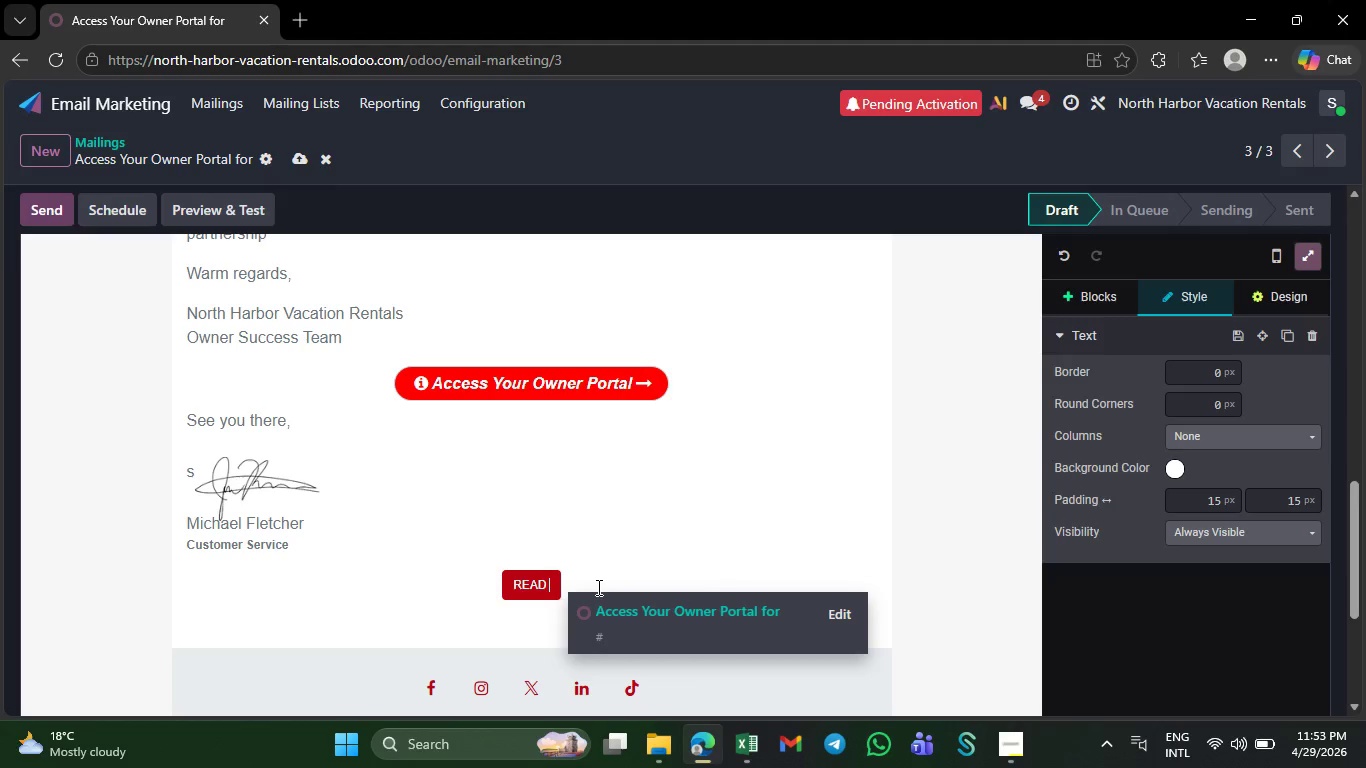 
key(Backspace)
 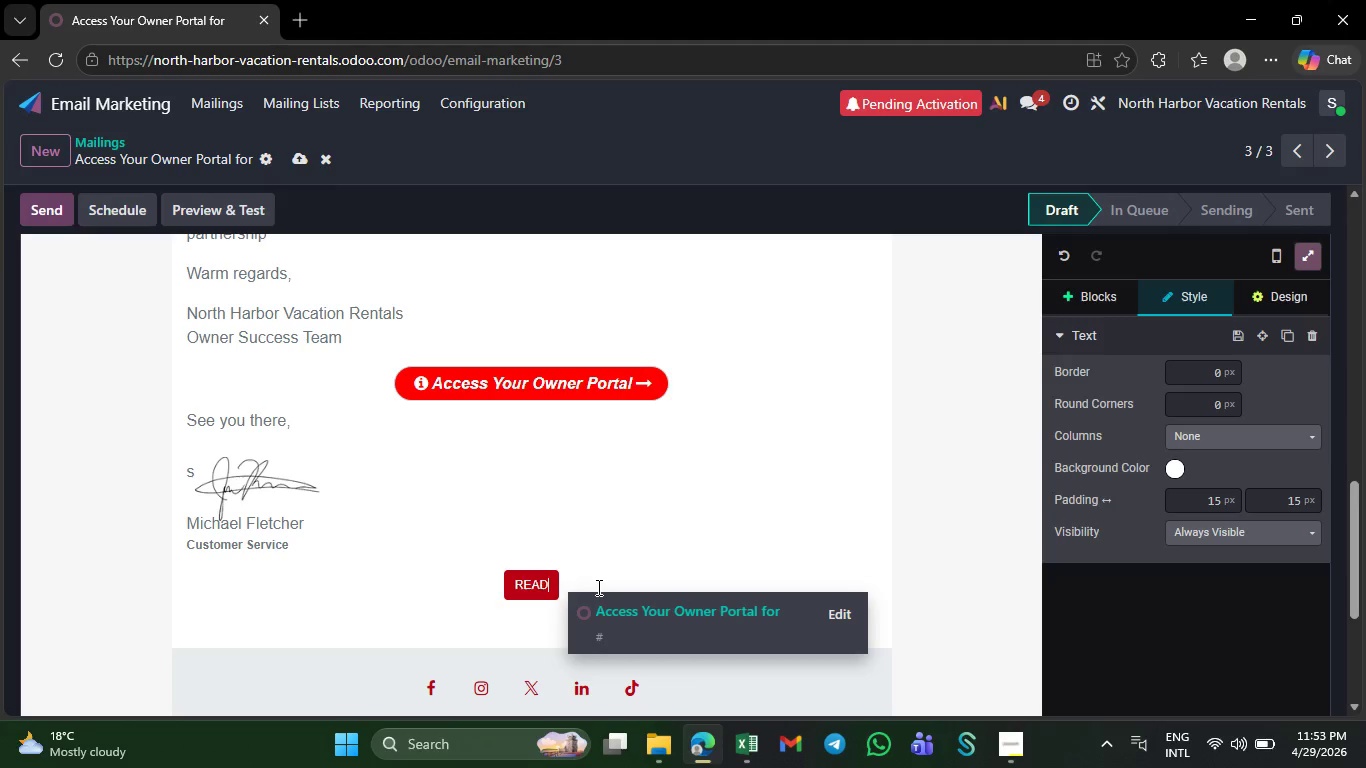 
key(Backspace)
 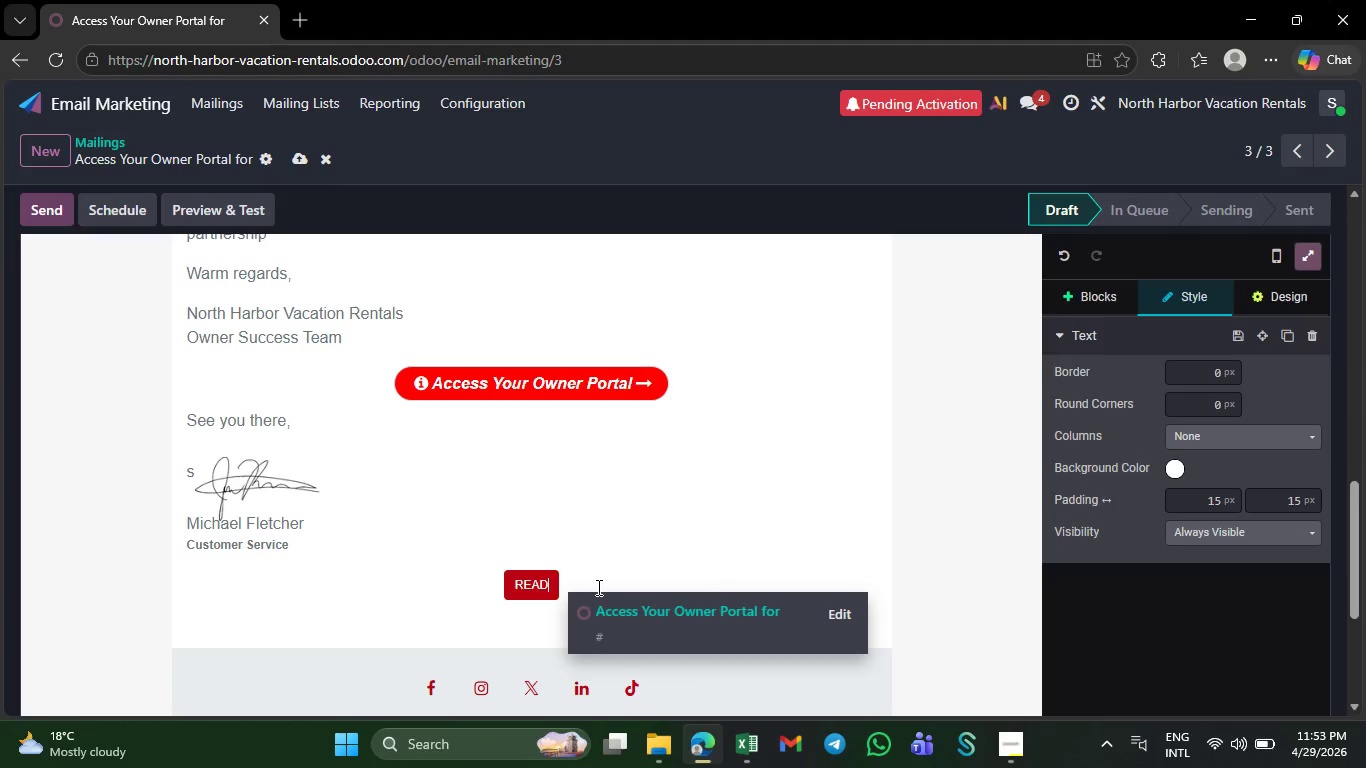 
key(Backspace)
 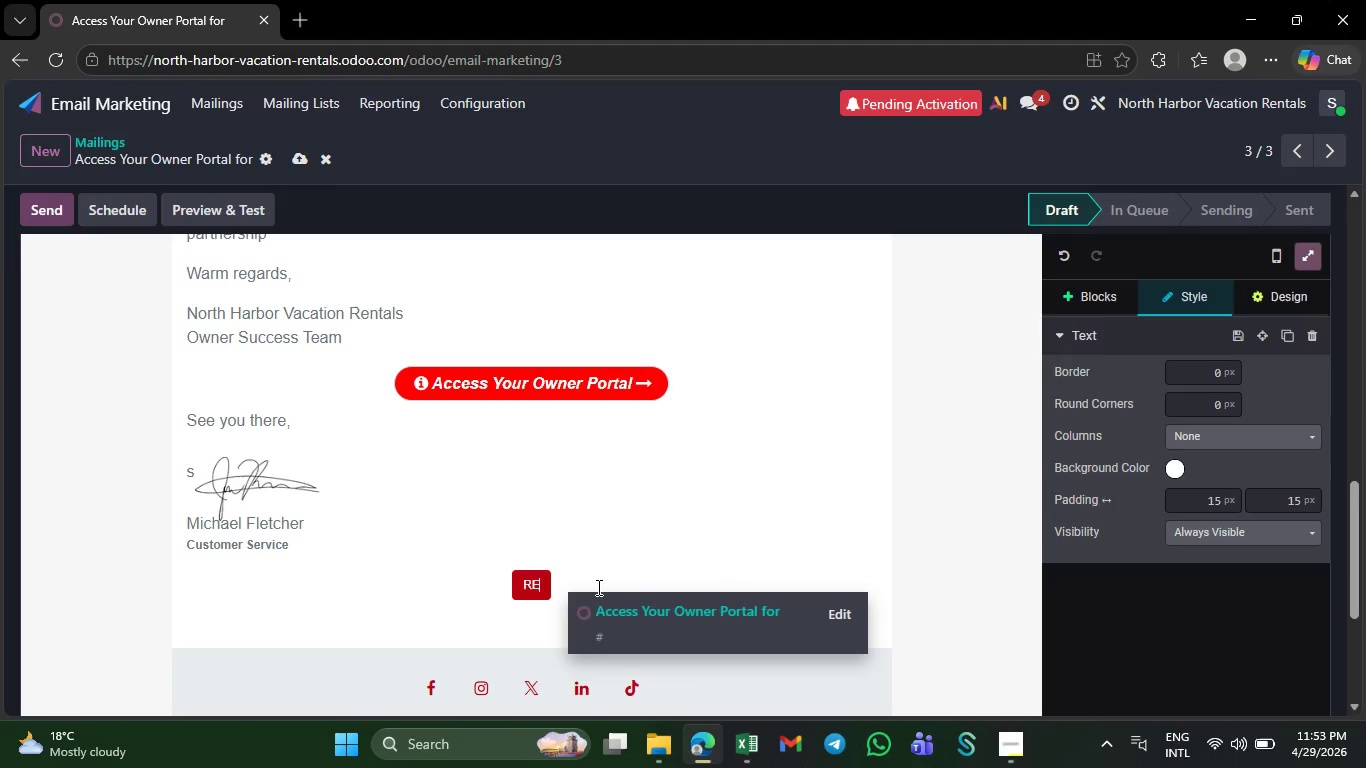 
key(Backspace)
 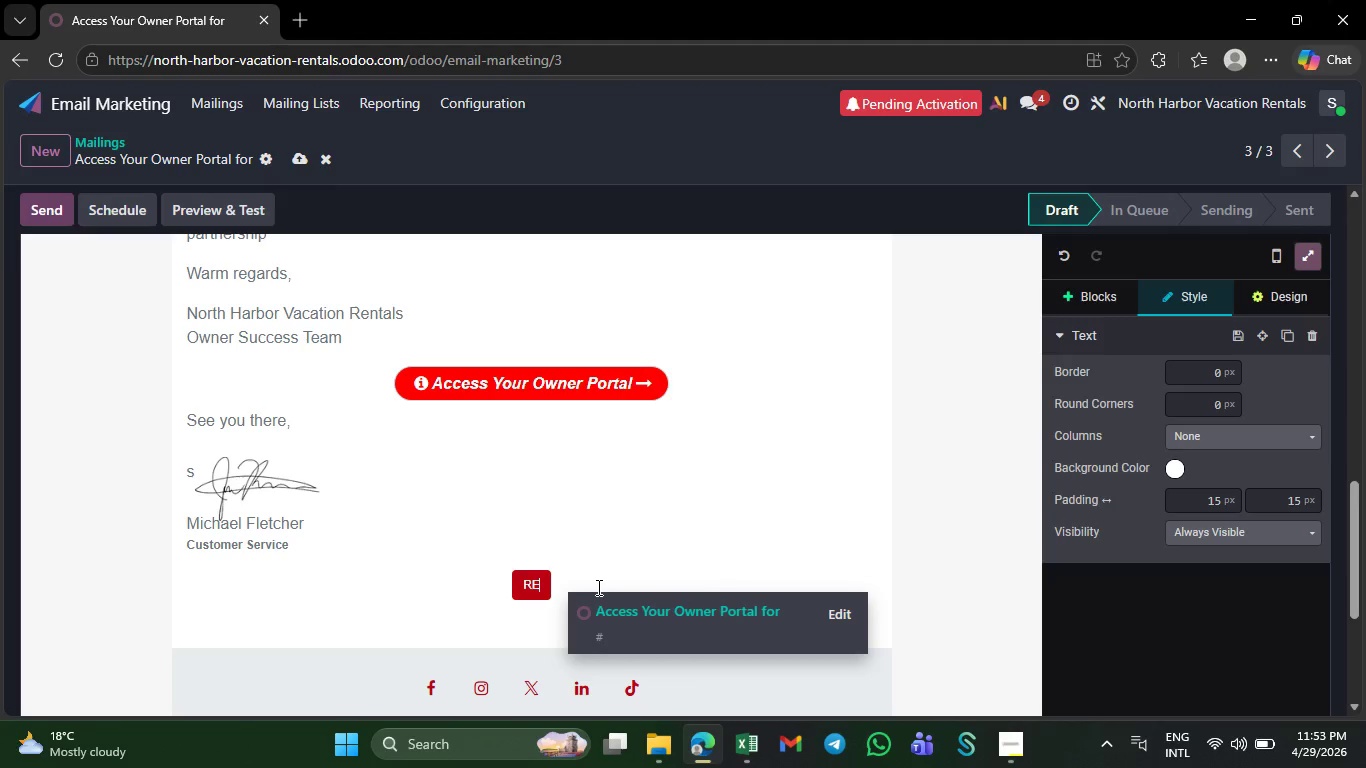 
key(Backspace)
 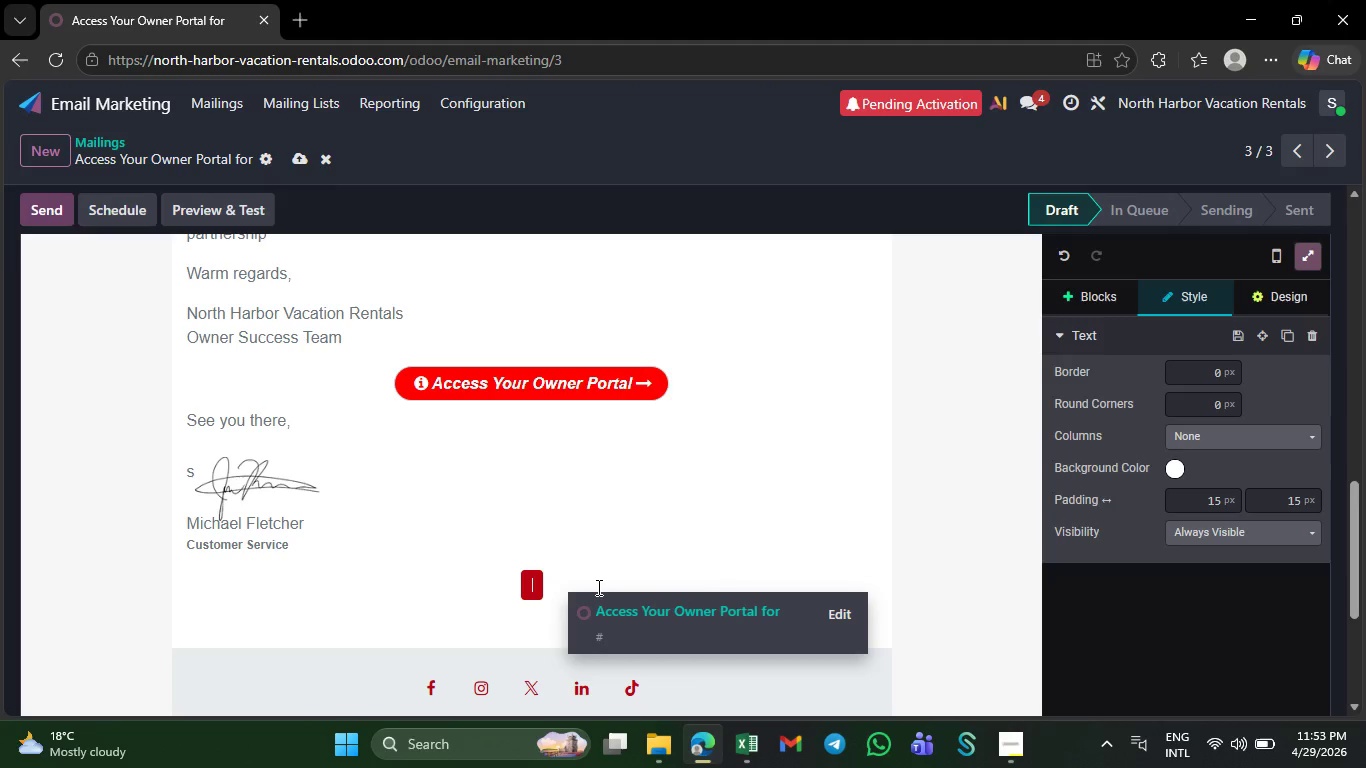 
key(Backspace)
 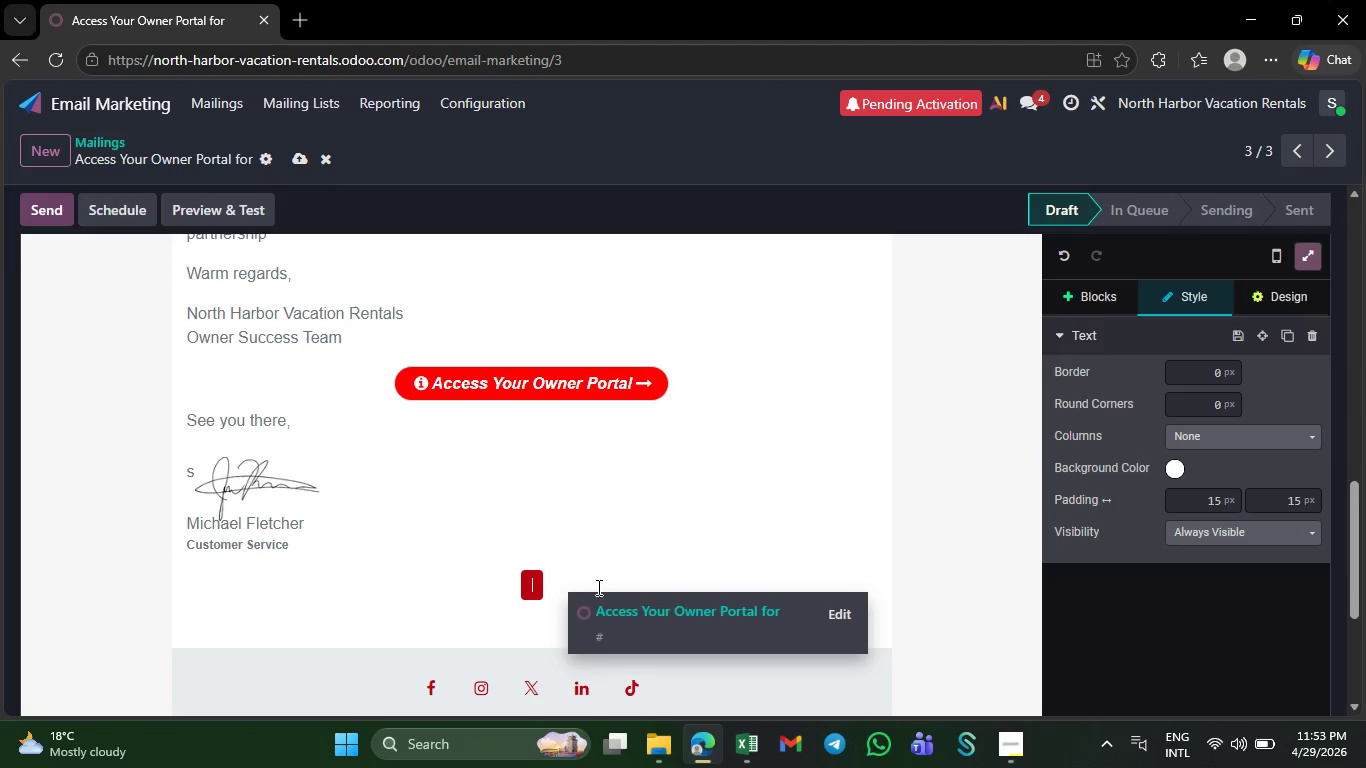 
key(Backspace)
 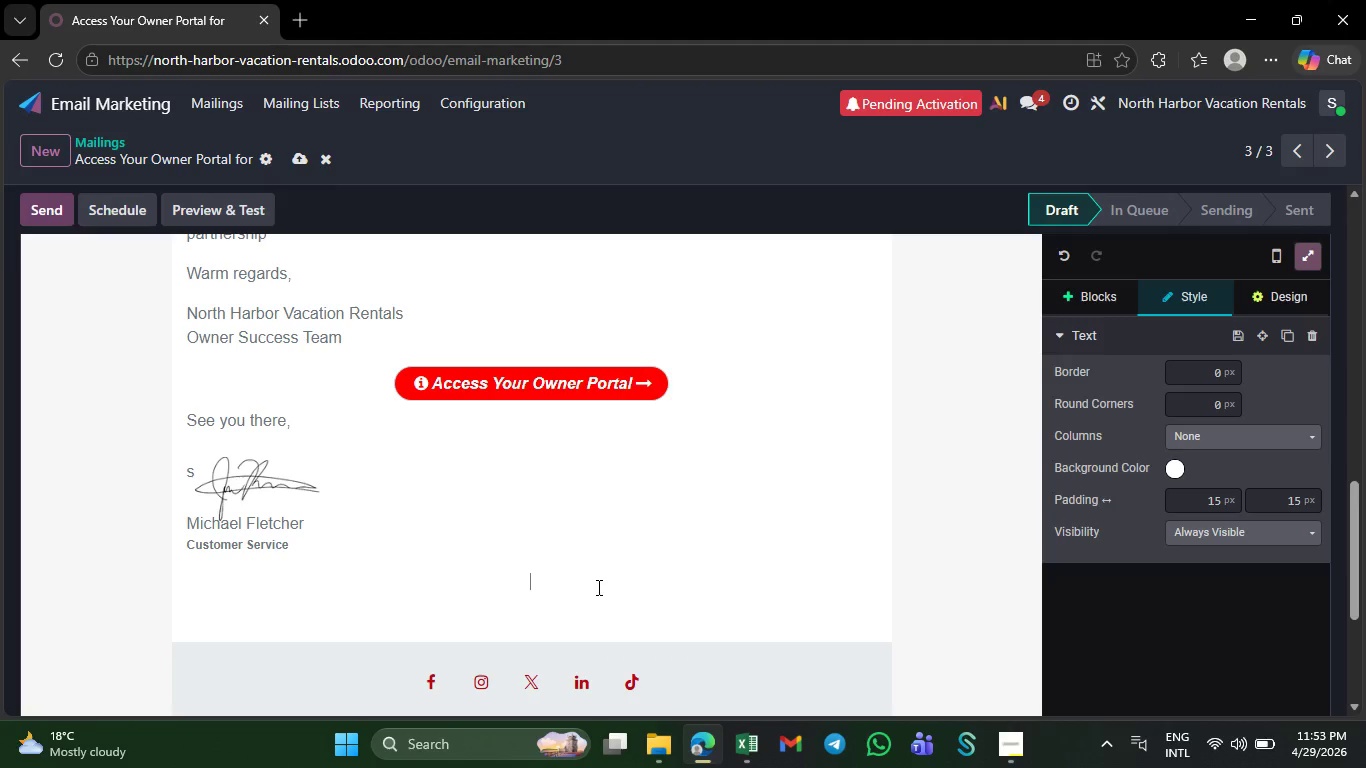 
key(Backspace)
 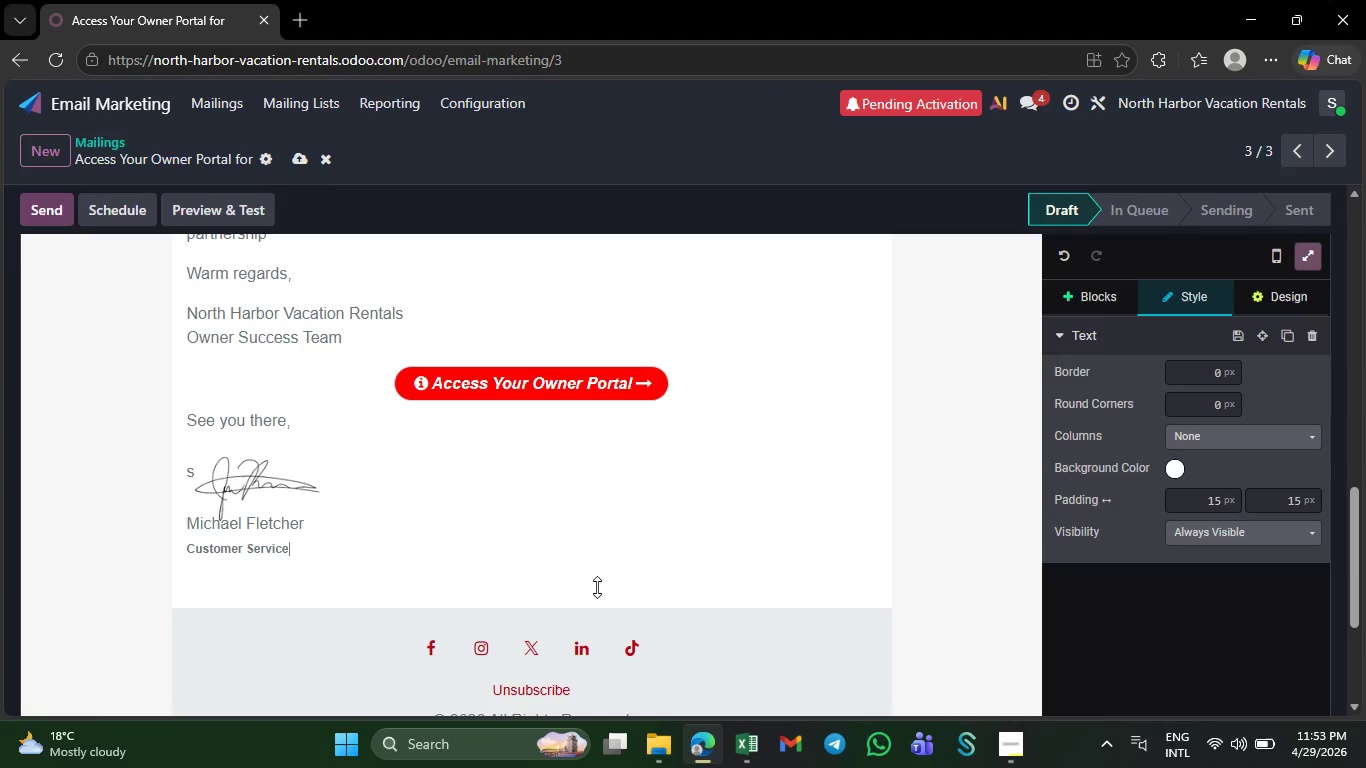 
key(Backspace)
 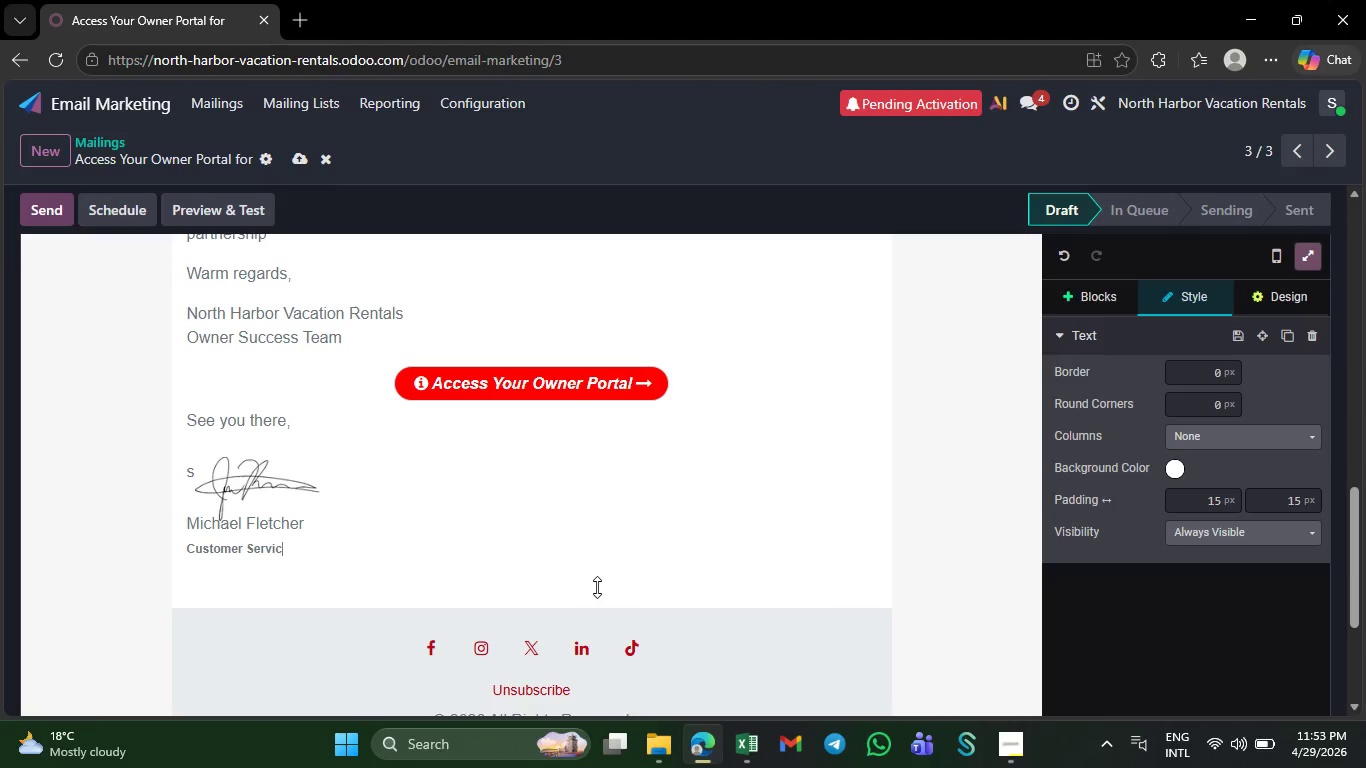 
hold_key(key=Backspace, duration=1.09)
 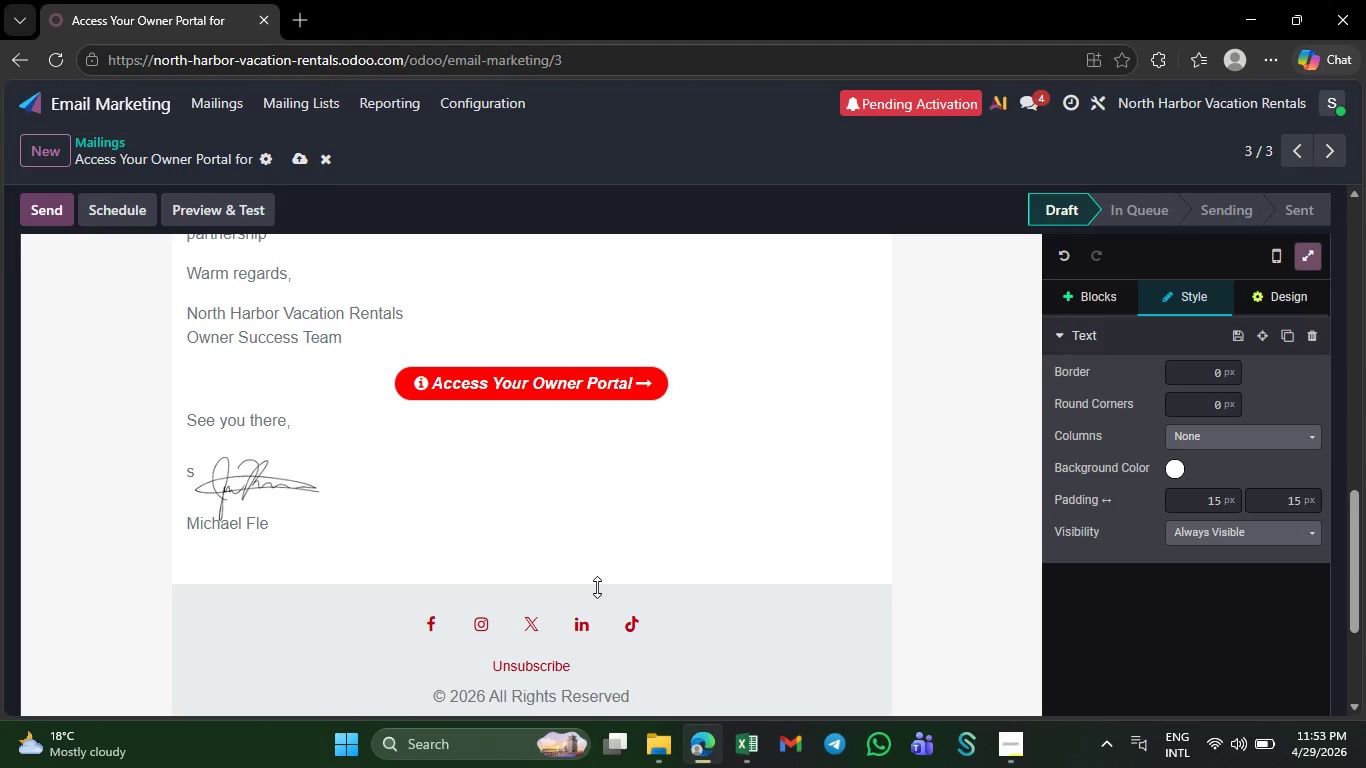 
key(Shift+ShiftRight)
 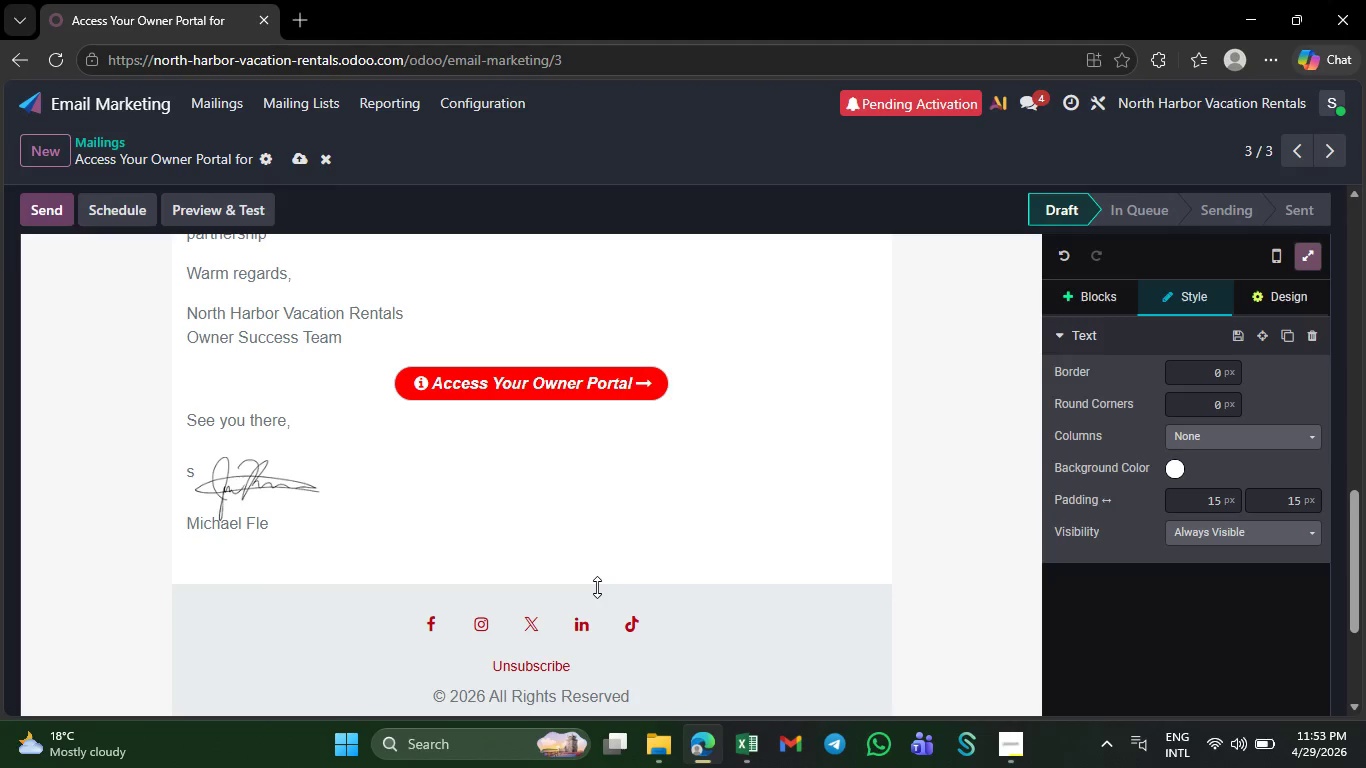 
key(Control+Backspace)
 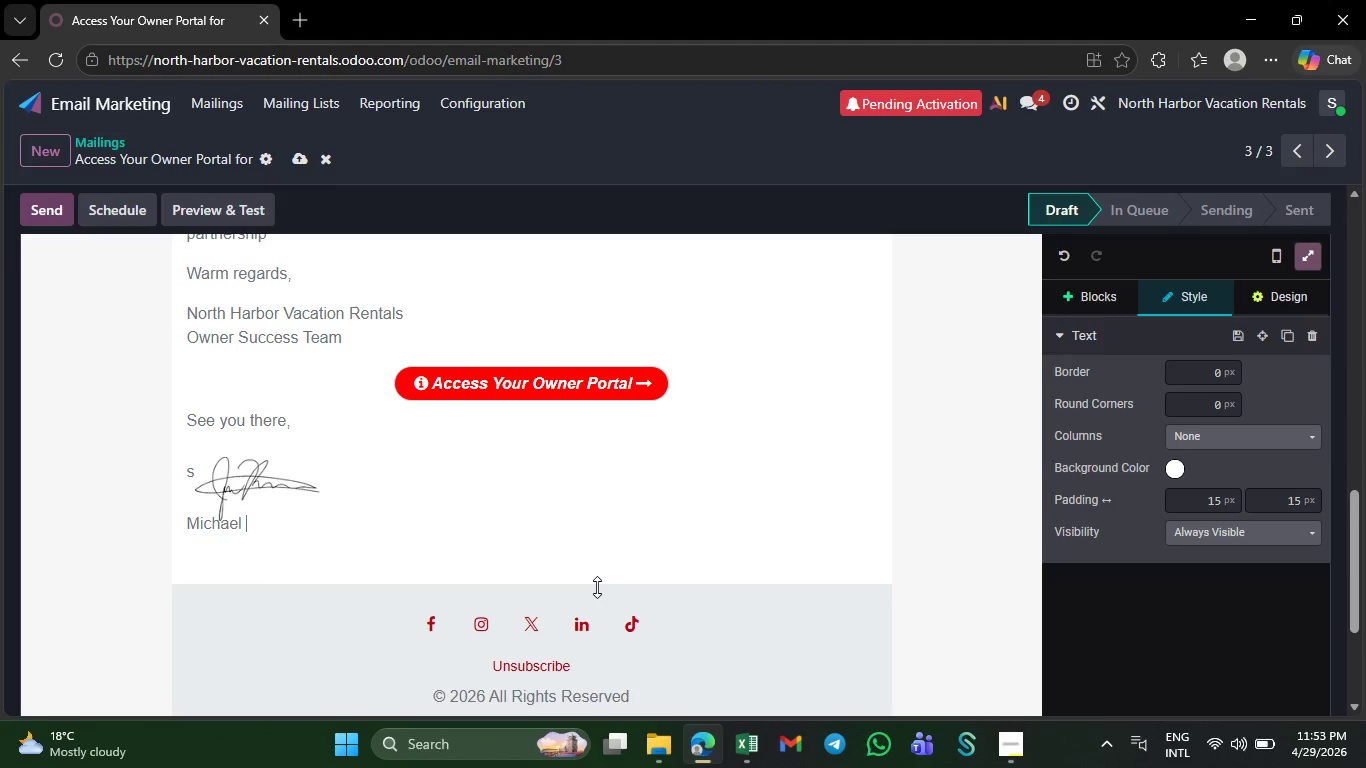 
key(Control+Backspace)
 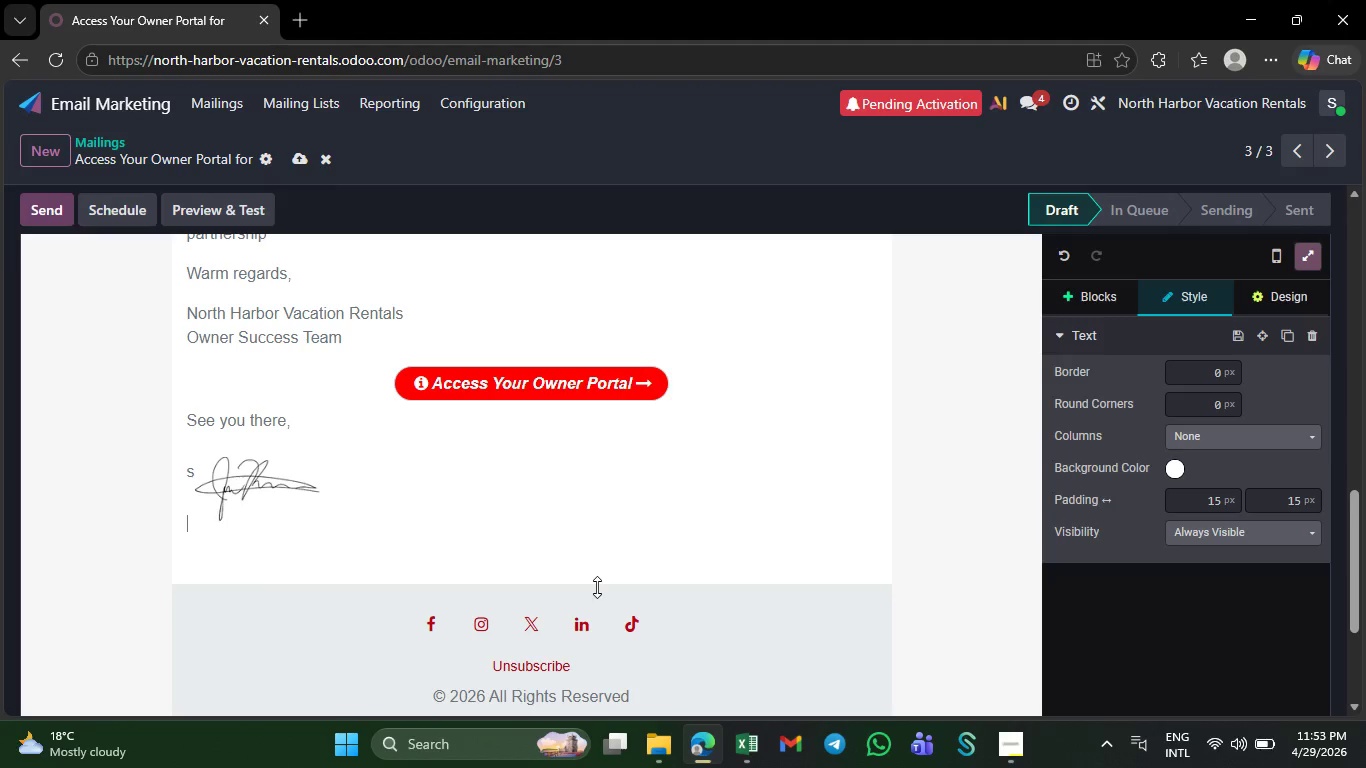 
key(Control+Backspace)
 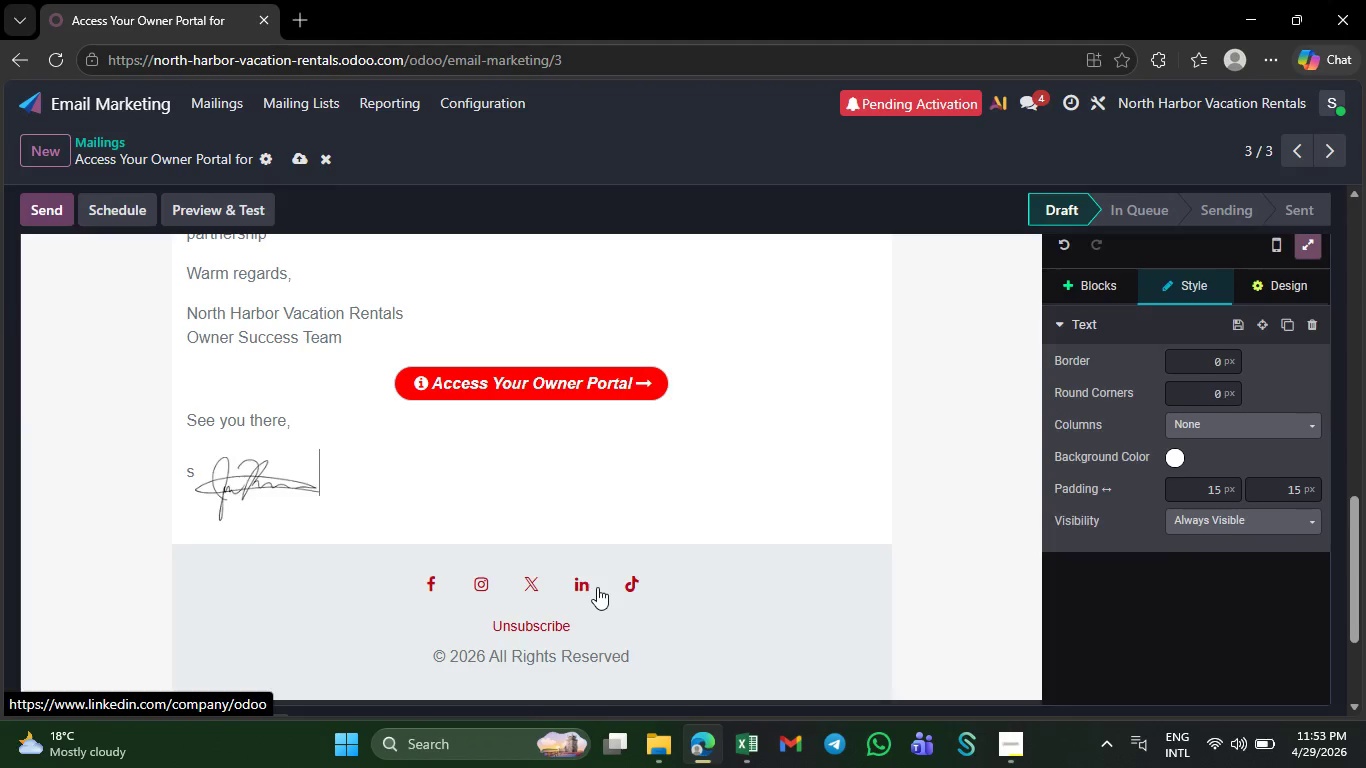 
key(Control+Backspace)
 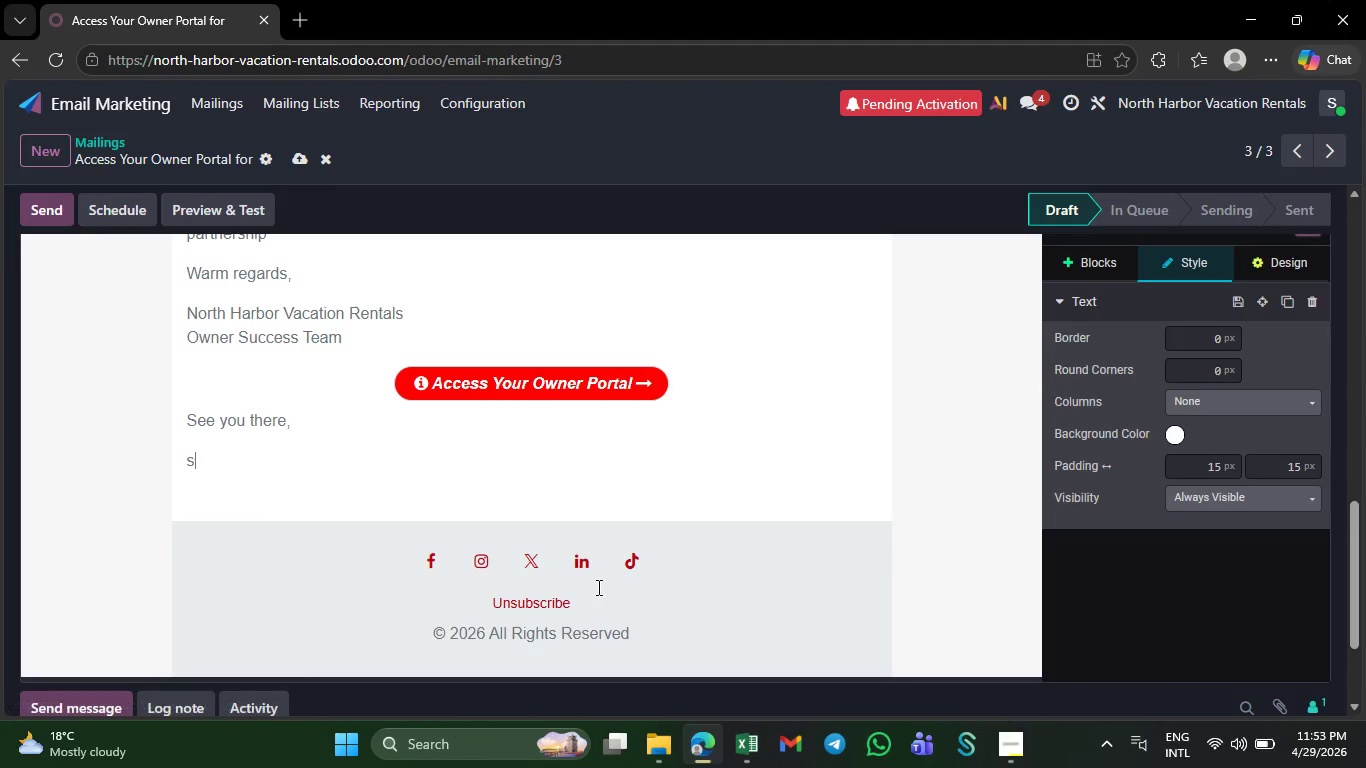 
key(Control+Backspace)
 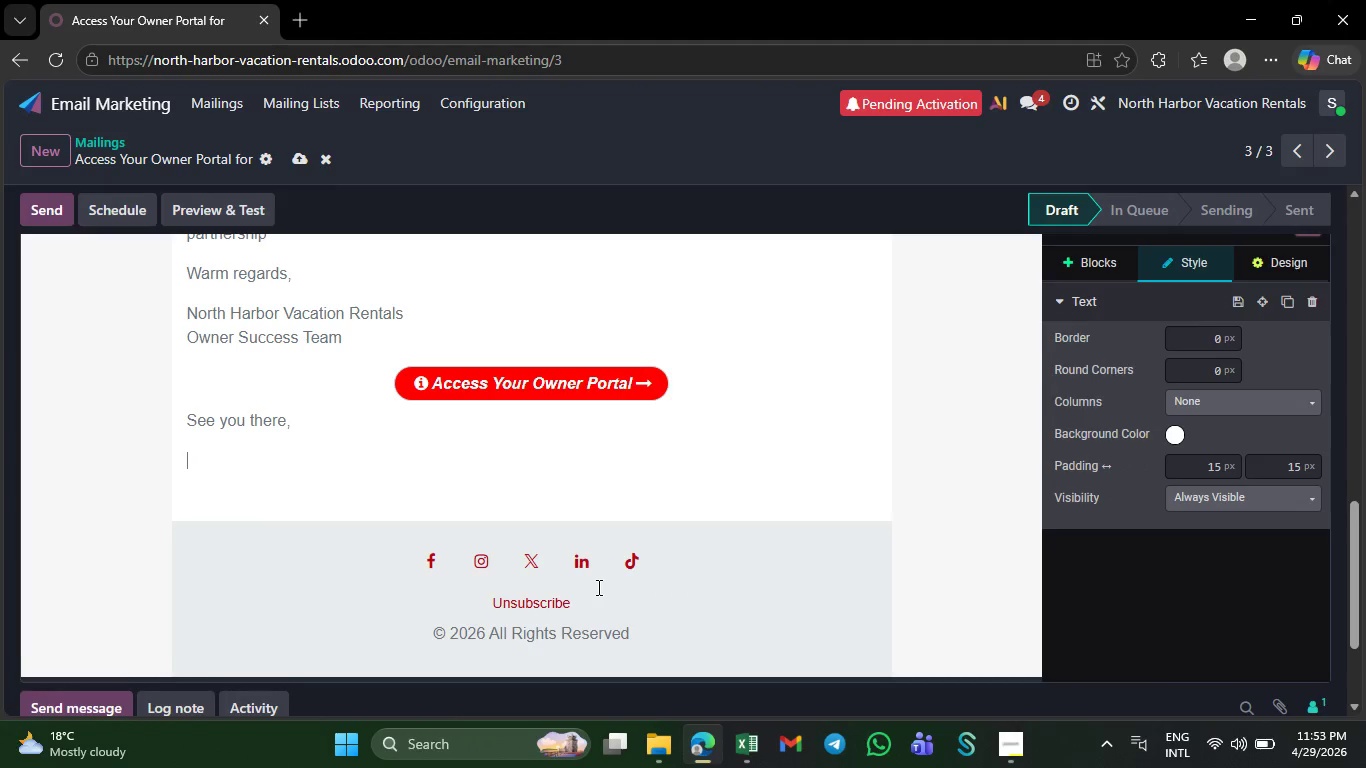 
key(Control+Backspace)
 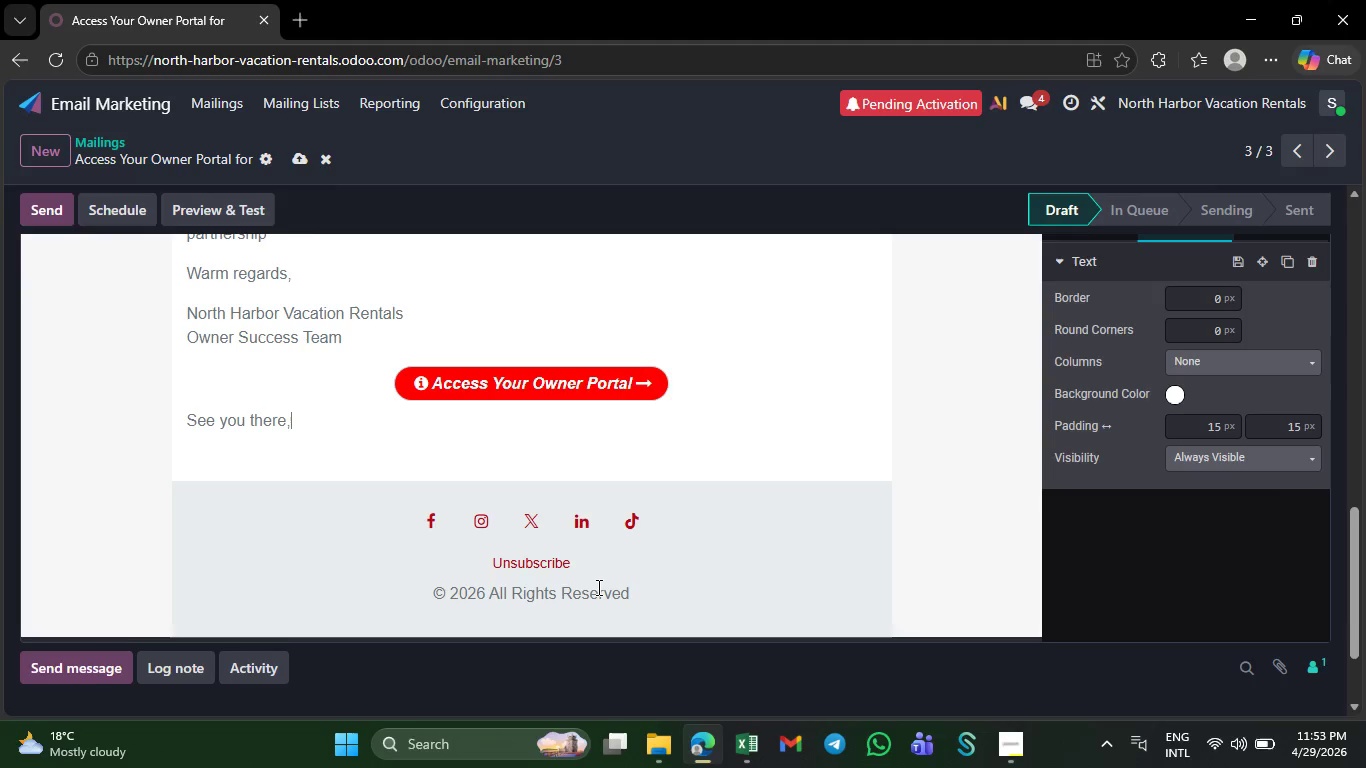 
key(Control+Backspace)
 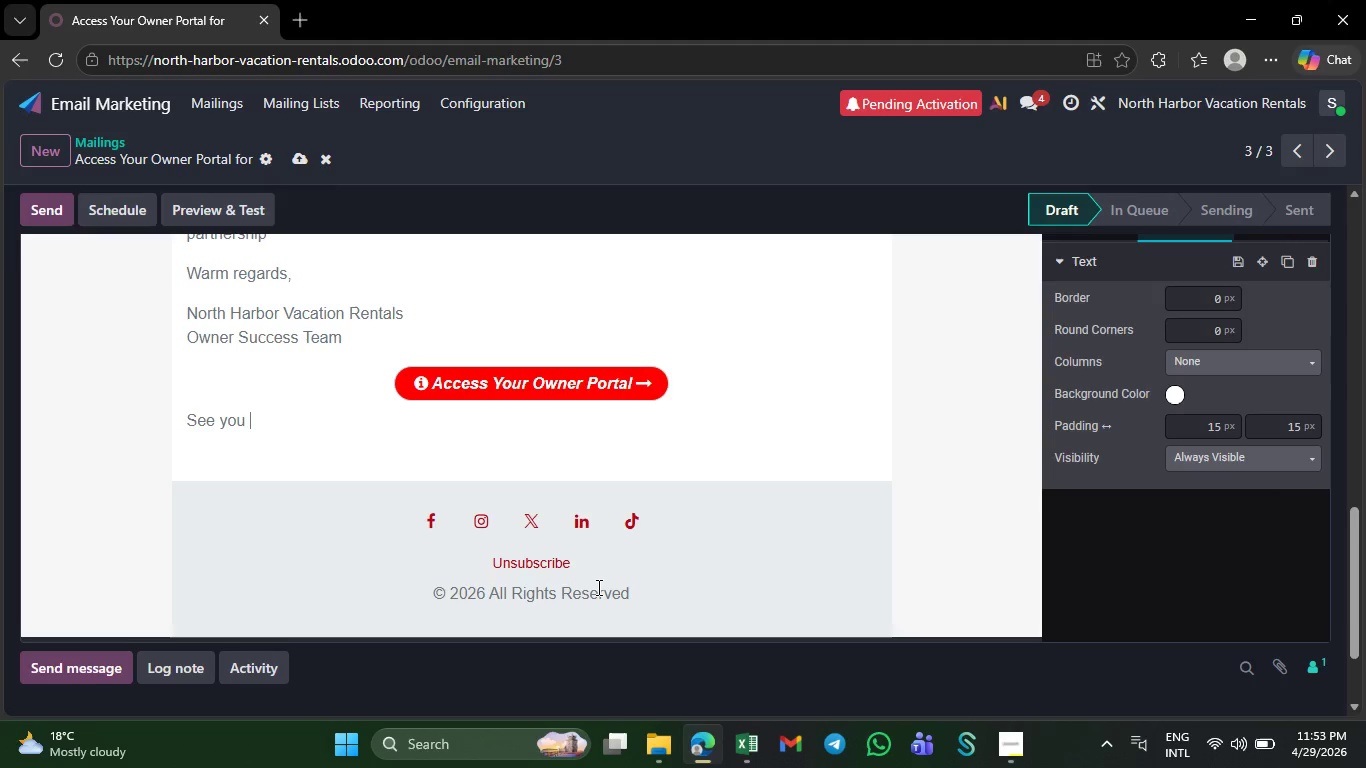 
key(Control+Backspace)
 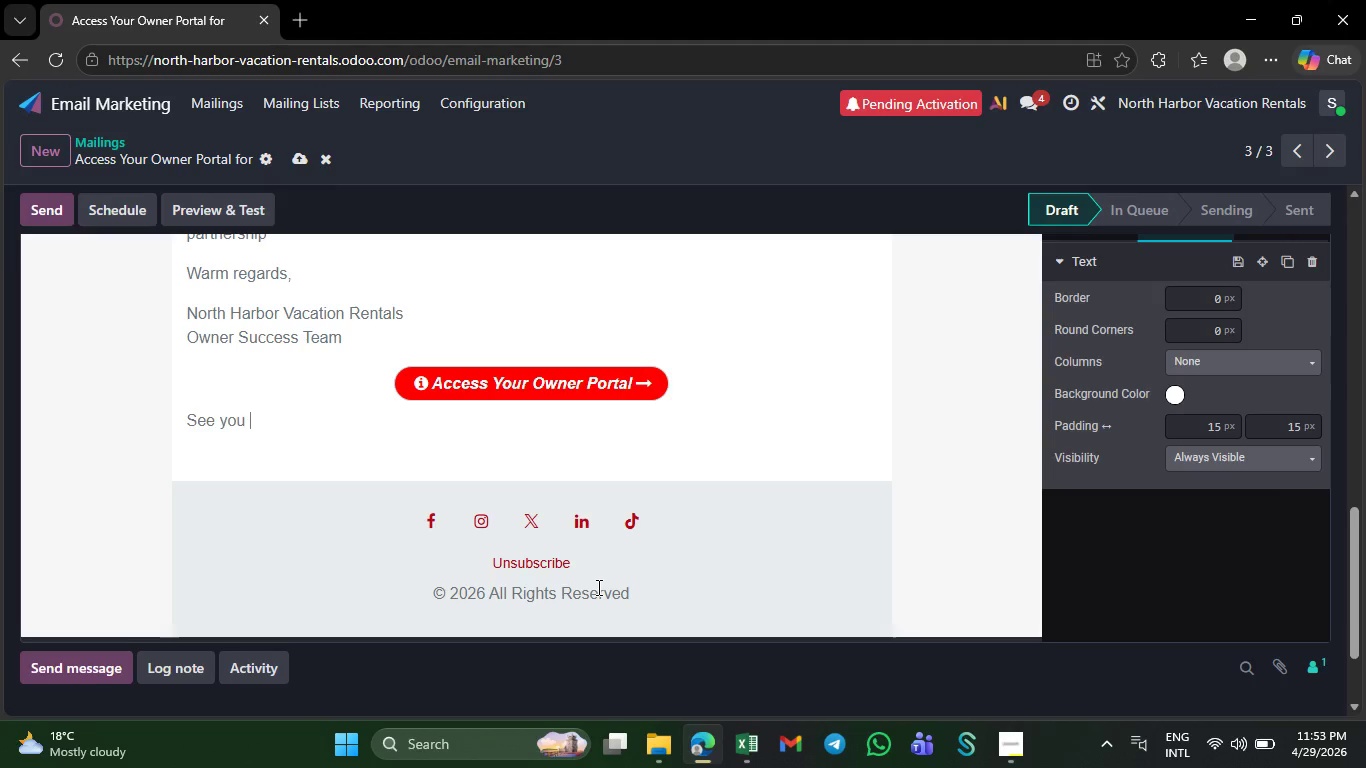 
key(Control+Backspace)
 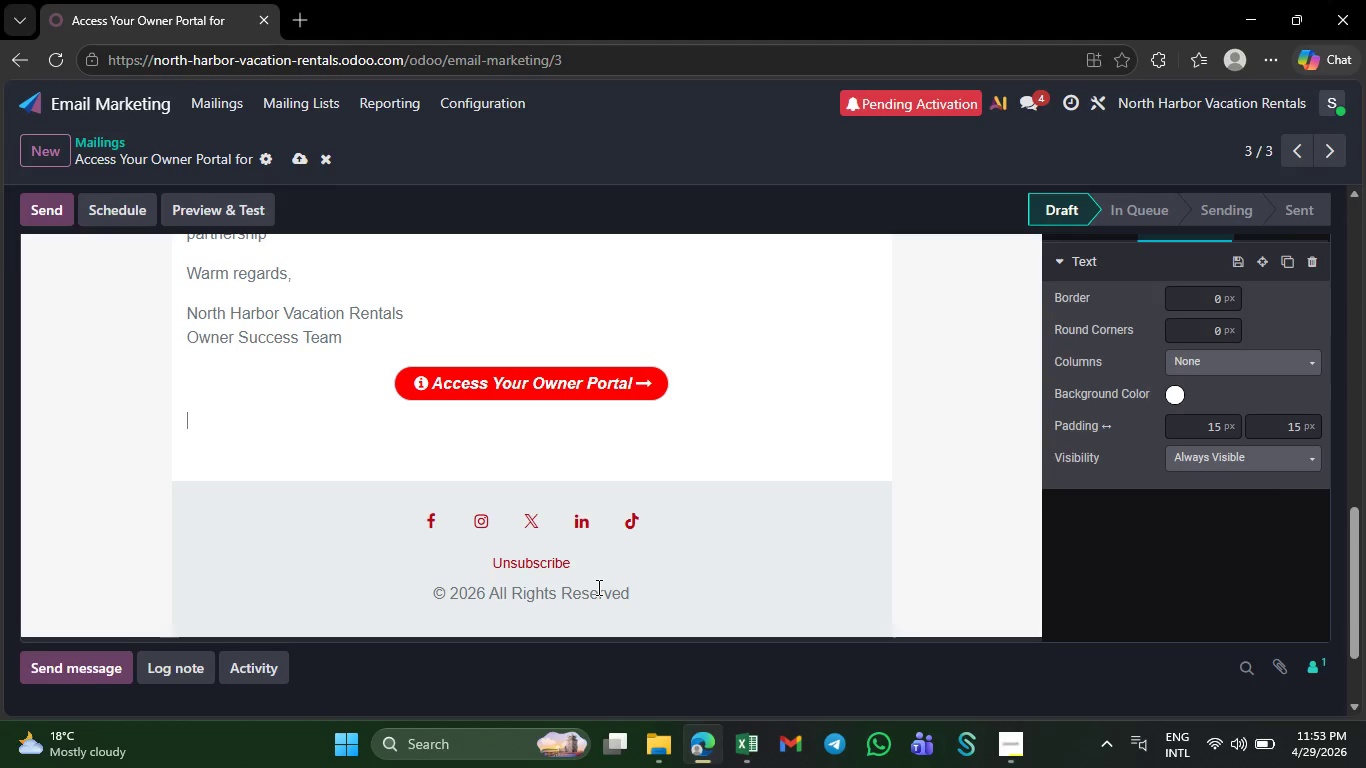 
key(Control+Backspace)
 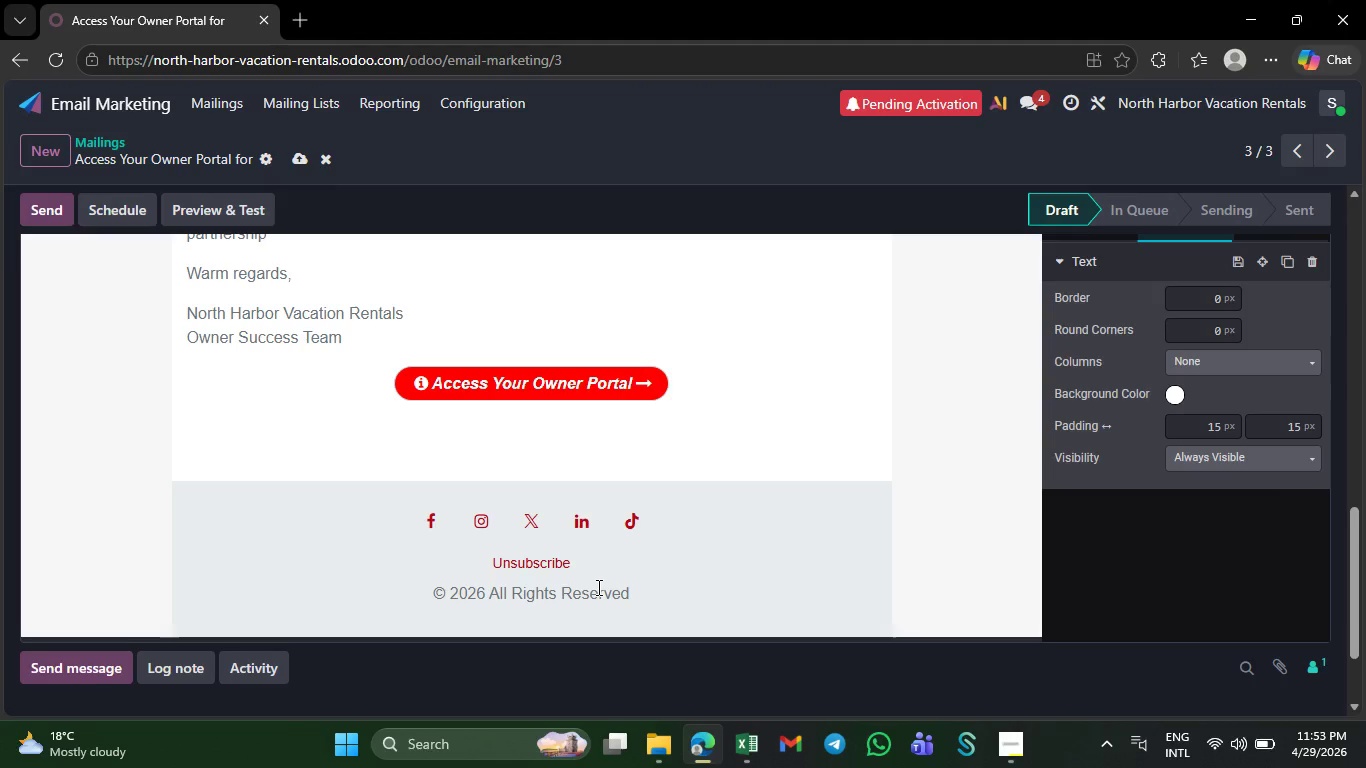 
key(Control+Backspace)
 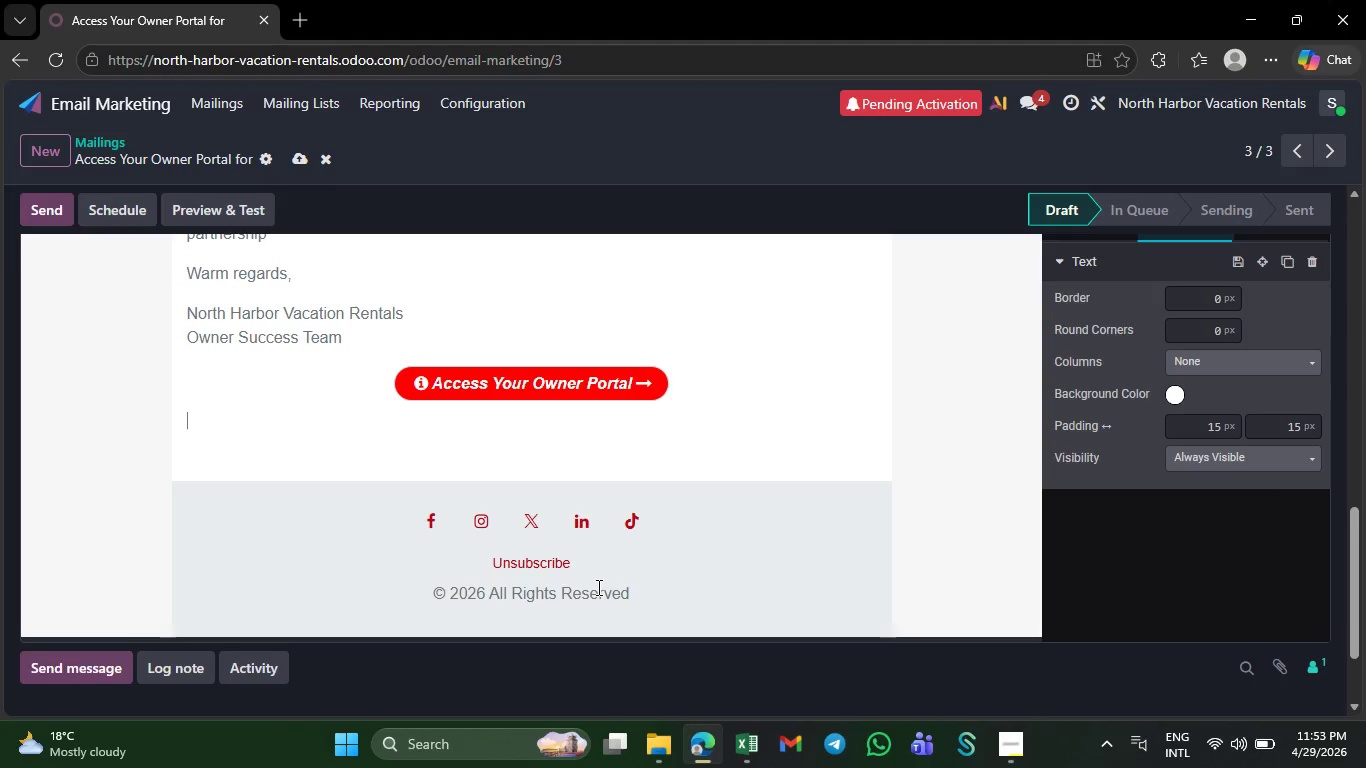 
key(Backspace)
 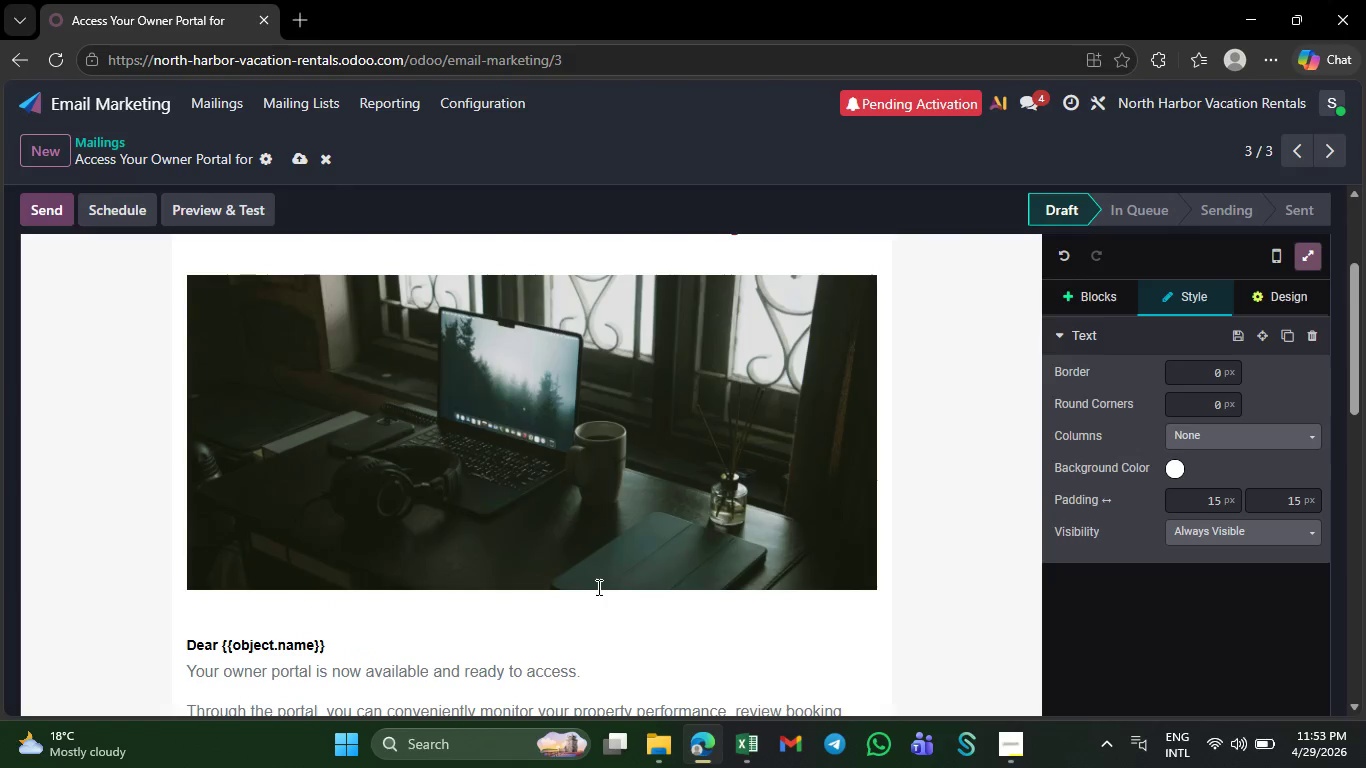 
wait(10.78)
 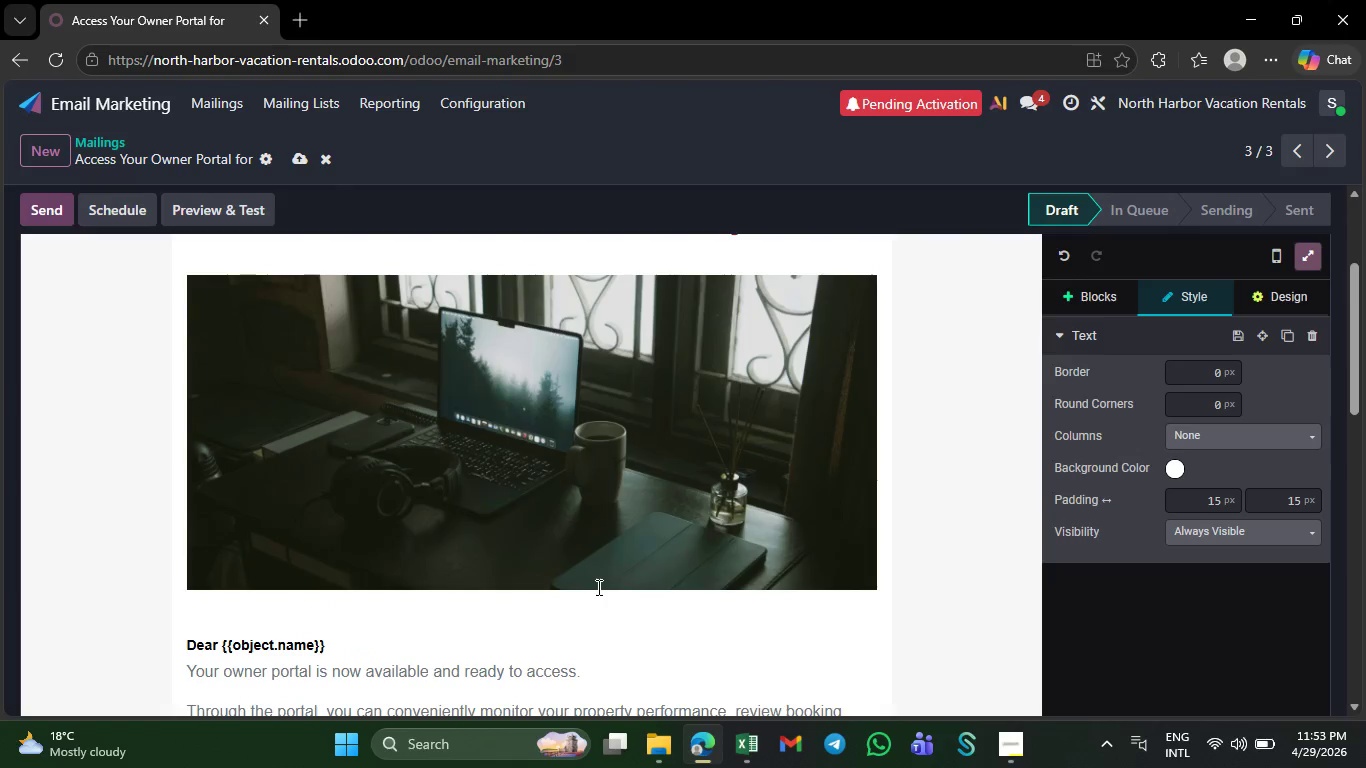 
left_click([282, 309])
 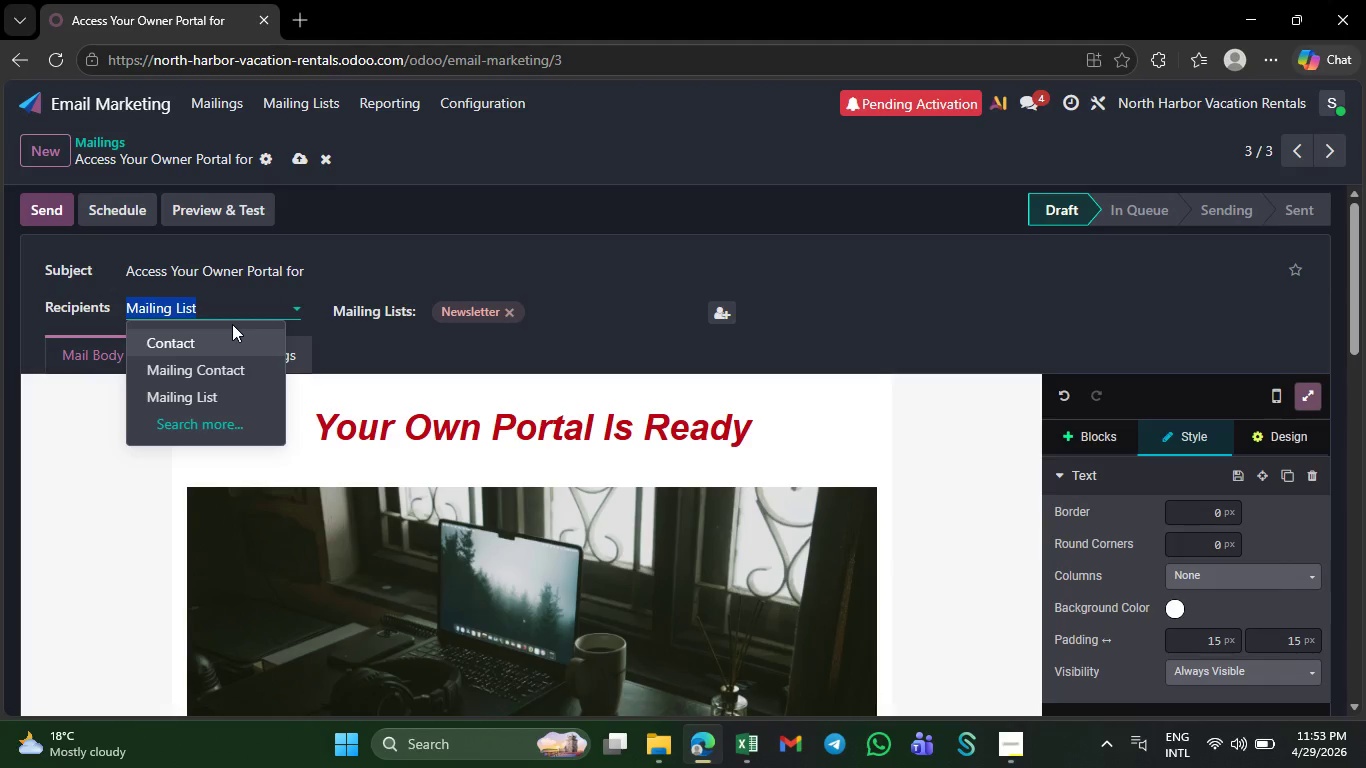 
left_click([227, 336])
 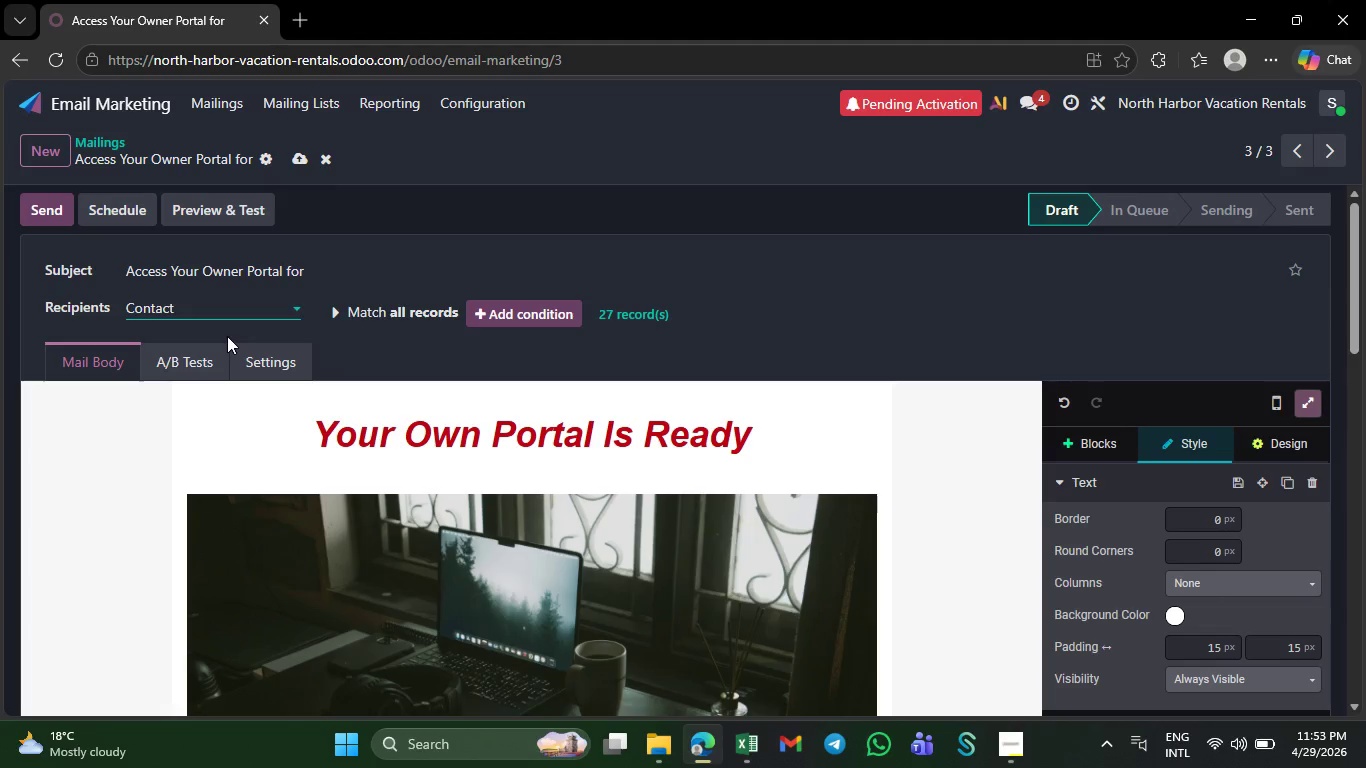 
wait(20.2)
 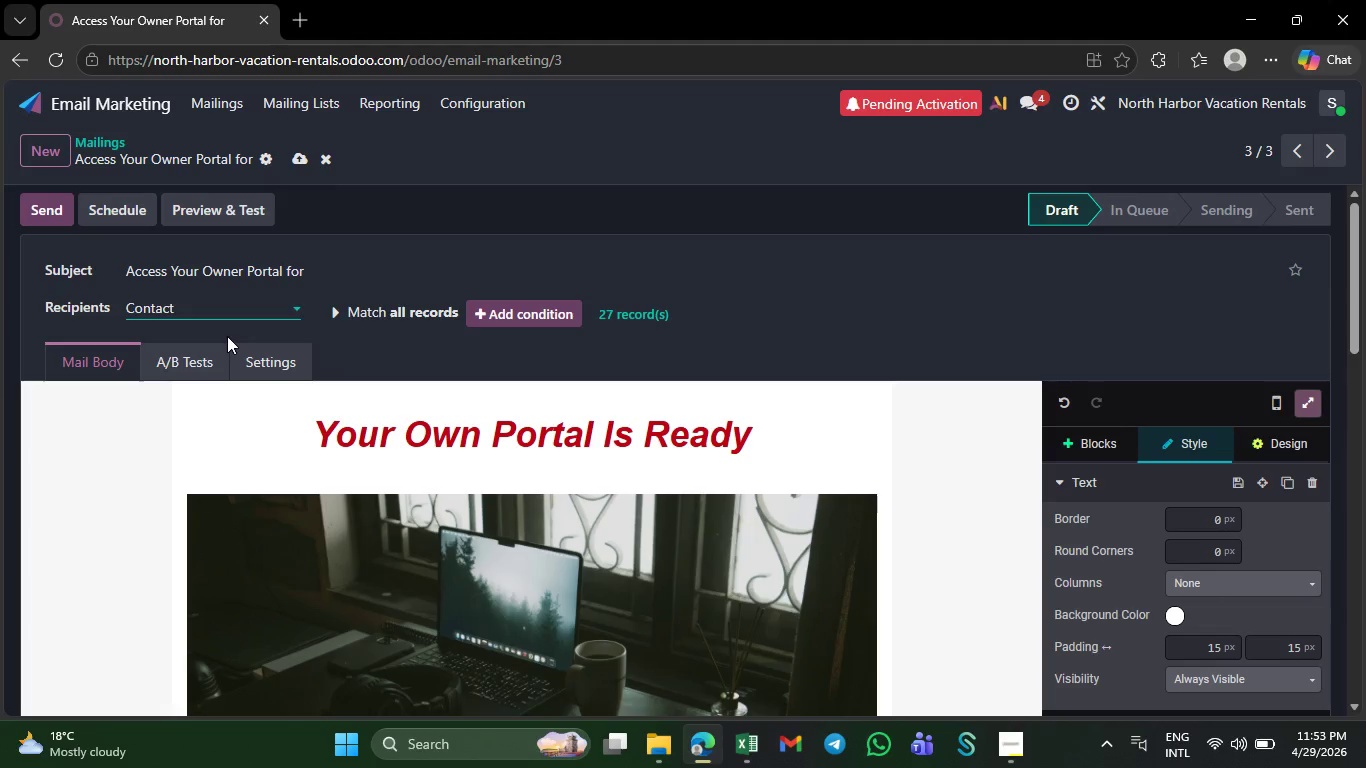 
left_click([217, 218])
 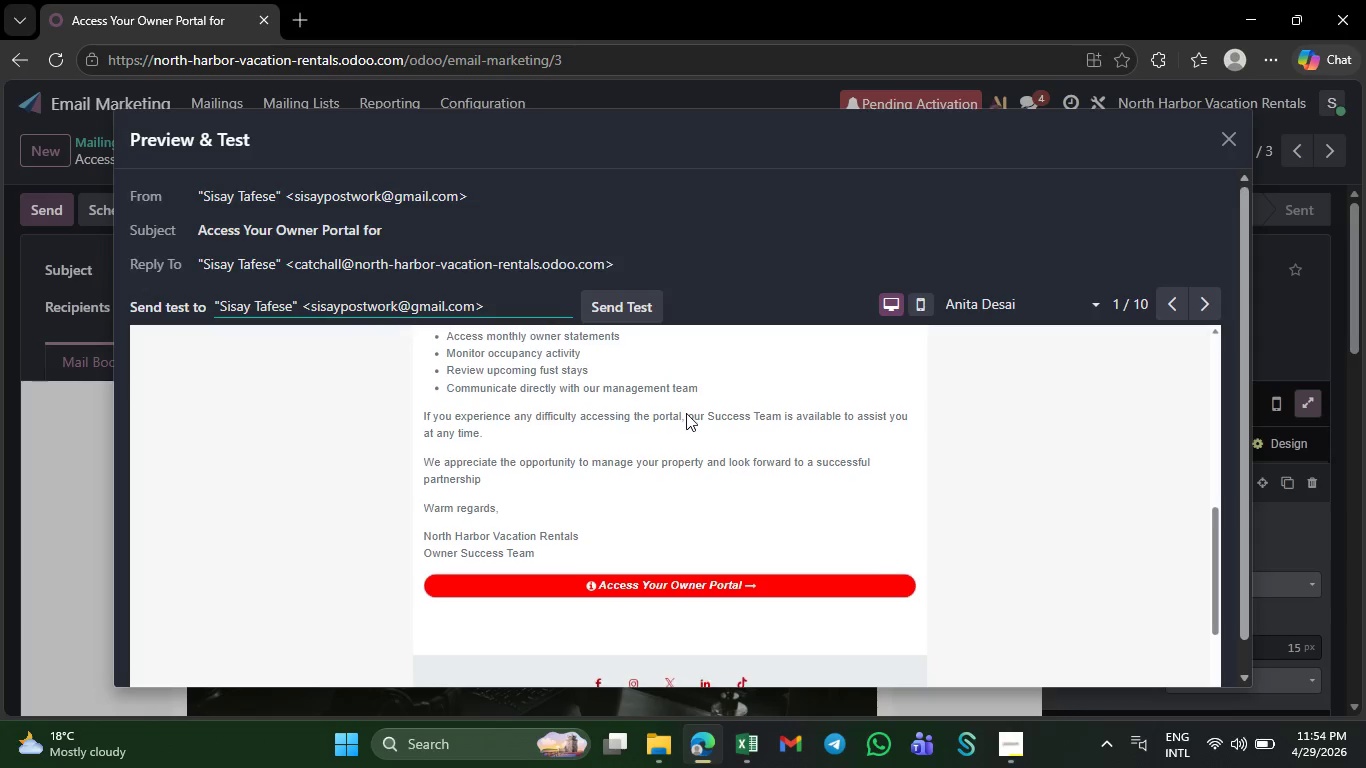 
wait(20.25)
 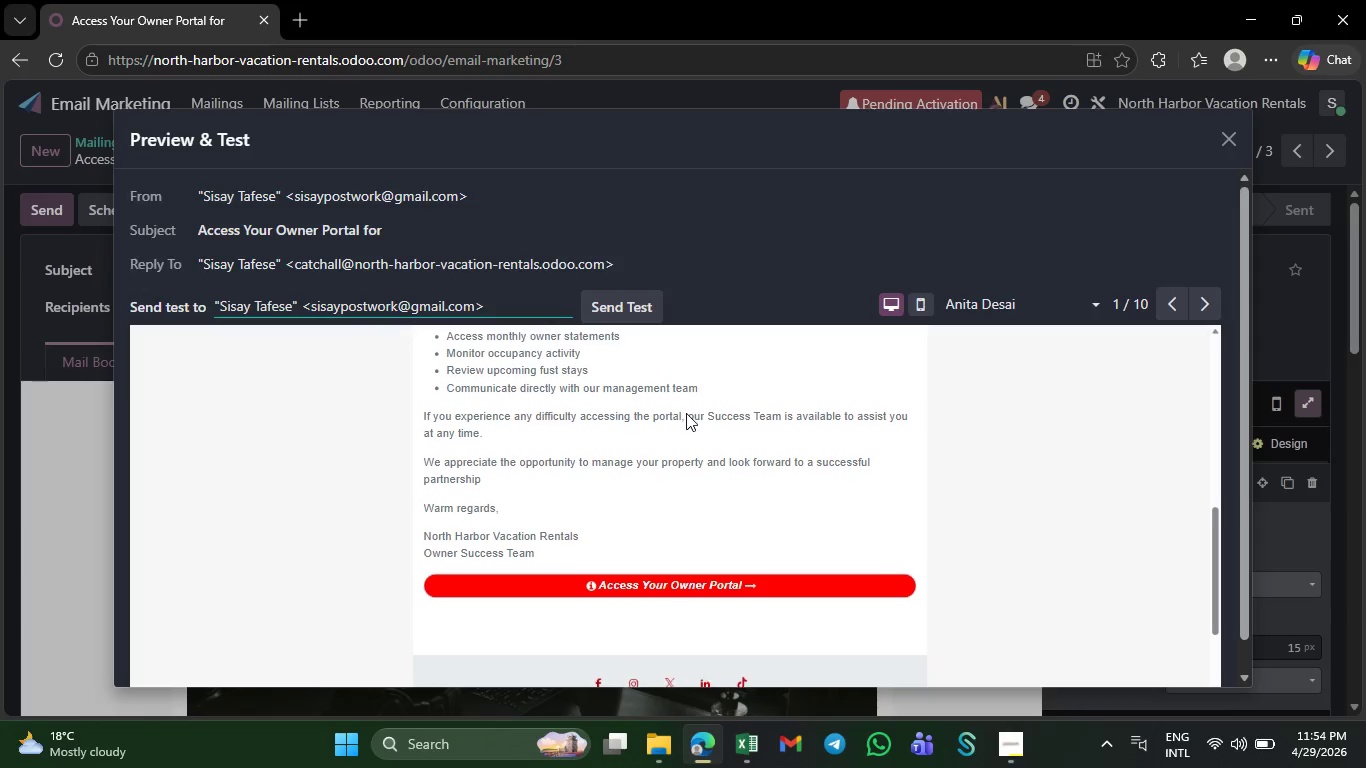 
left_click([1225, 148])
 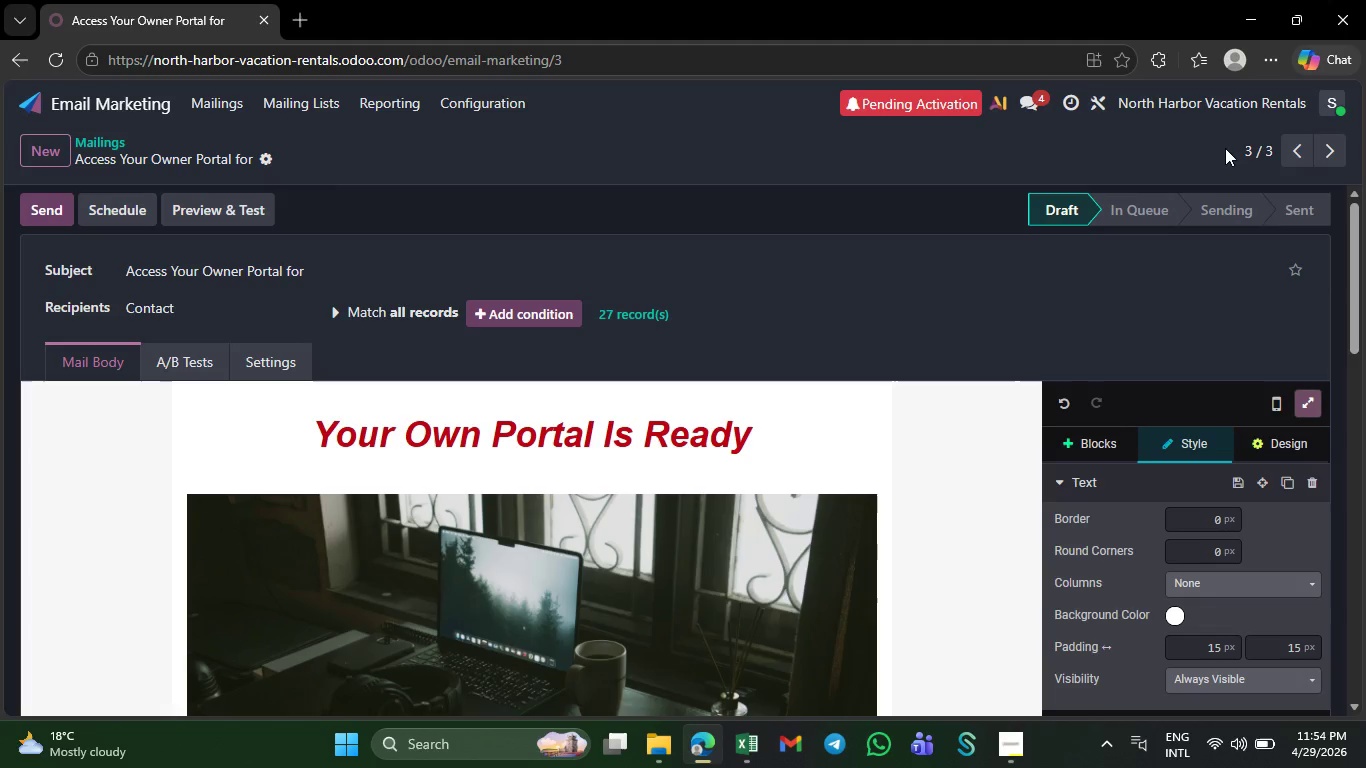 
hold_key(key=Backquote, duration=1.51)
 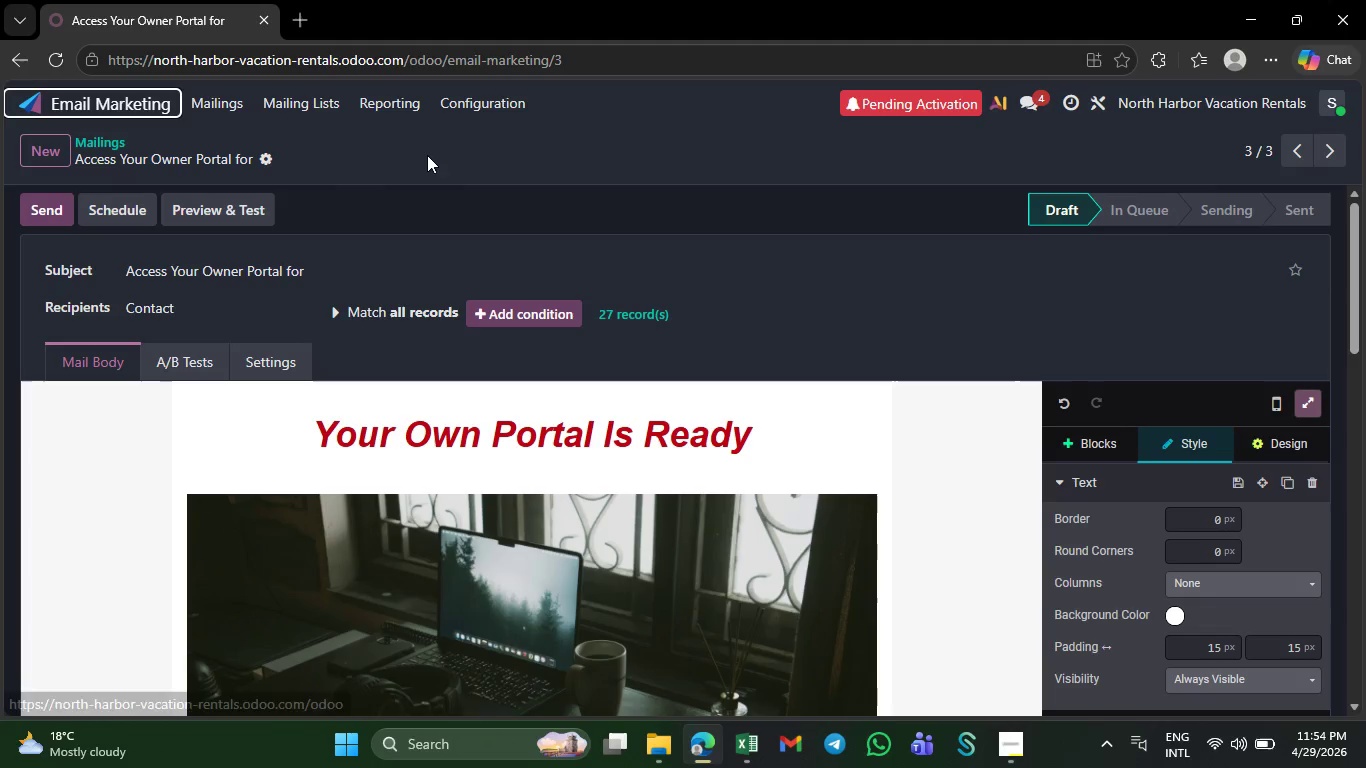 
hold_key(key=Backquote, duration=0.8)
 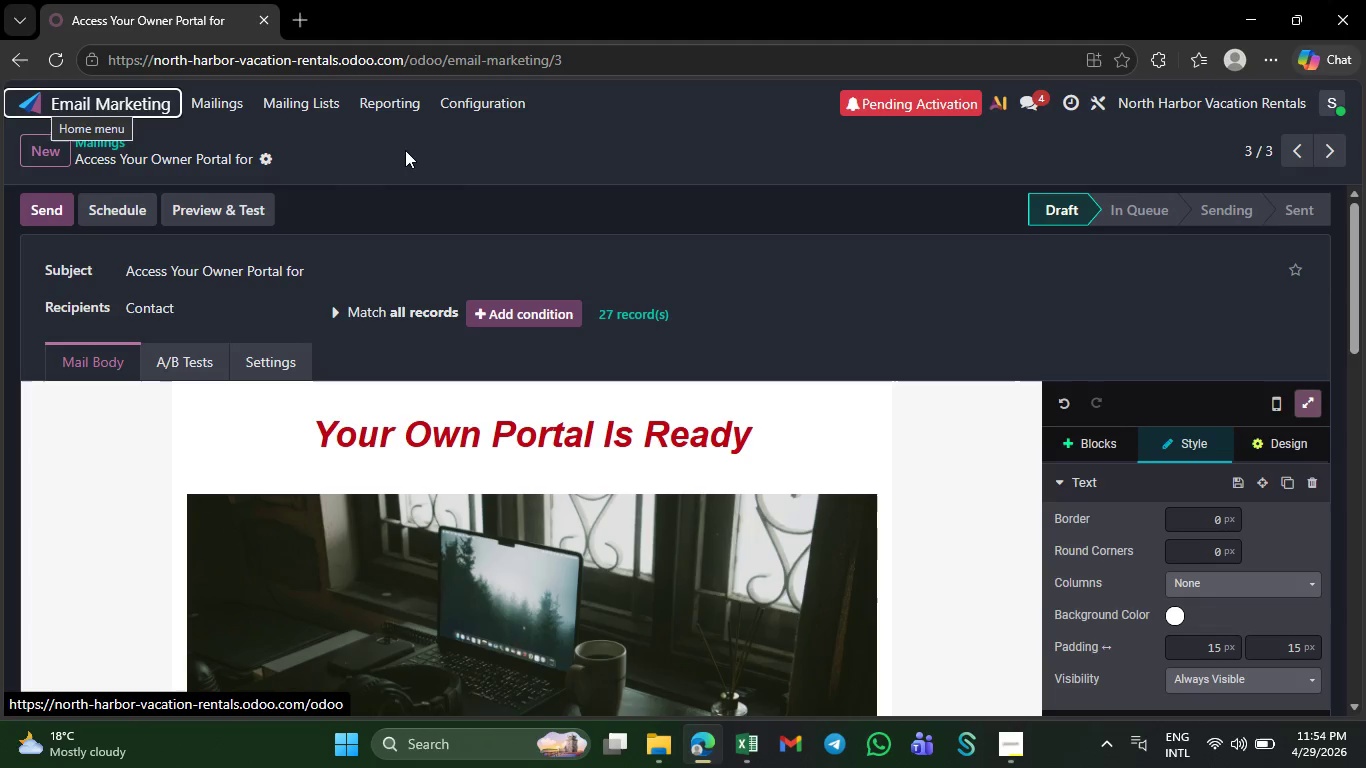 
hold_key(key=Tab, duration=0.39)
 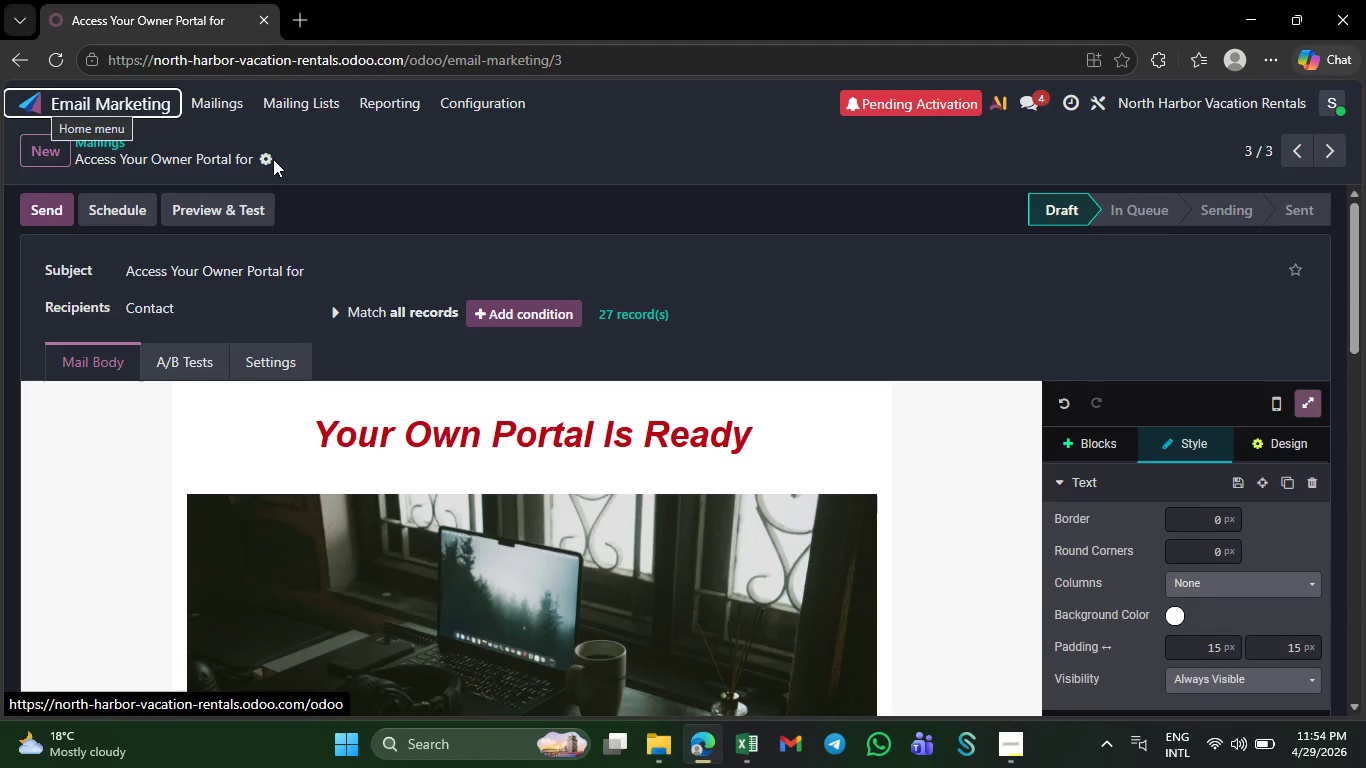 
left_click([257, 157])
 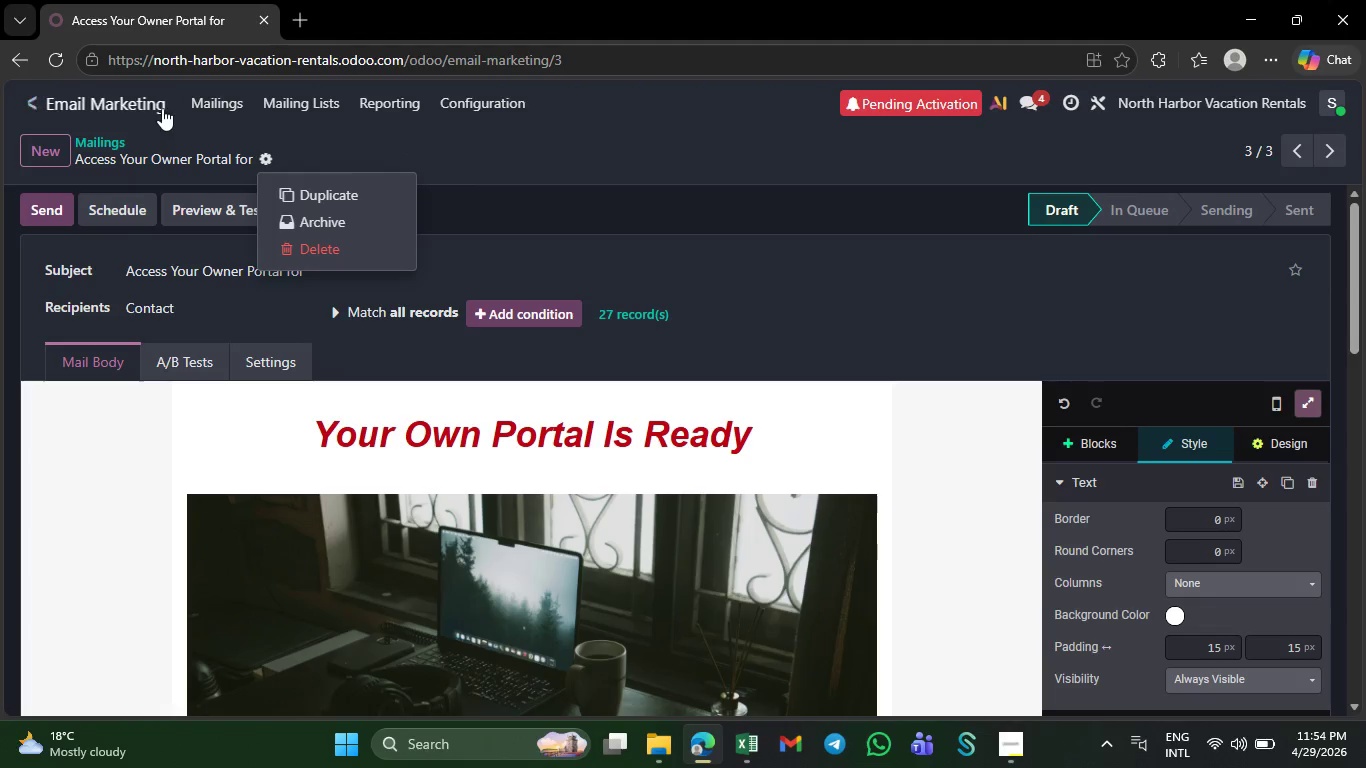 
left_click([208, 101])
 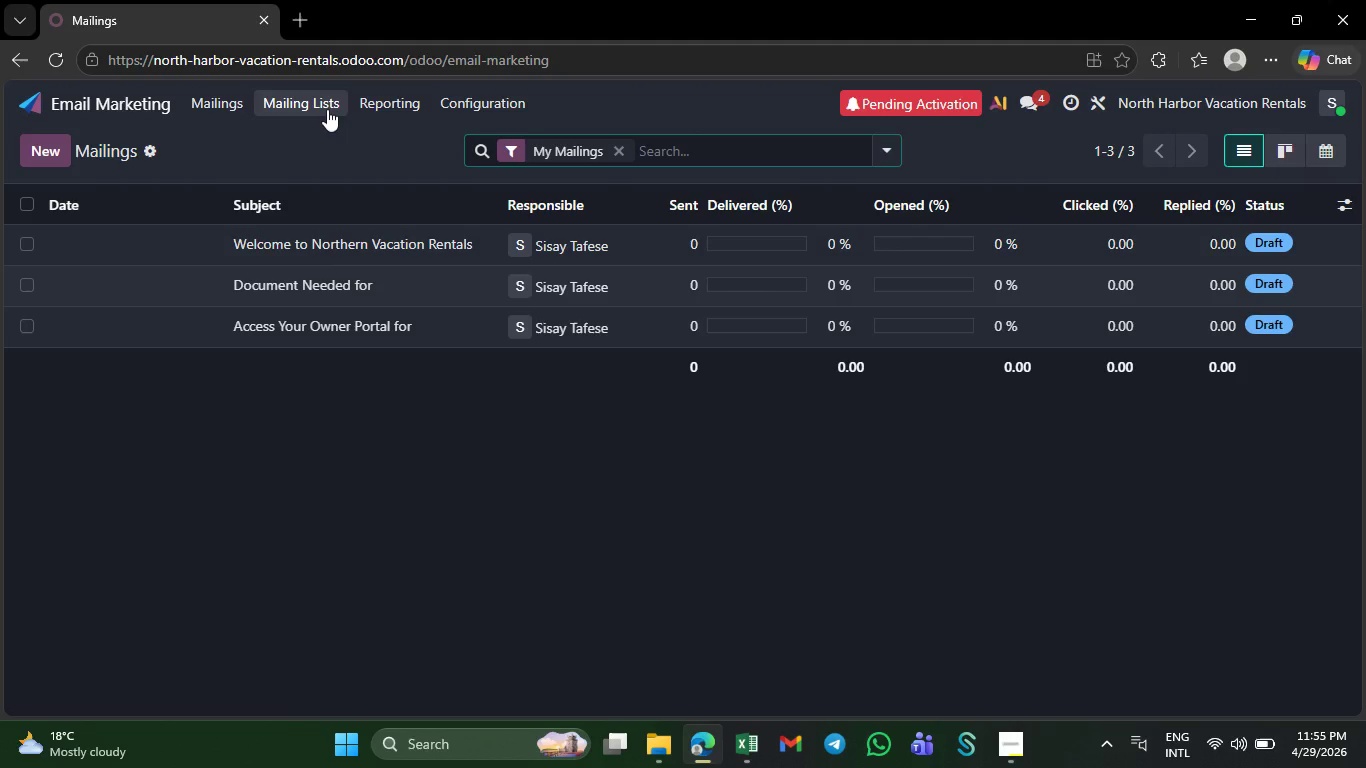 
wait(45.33)
 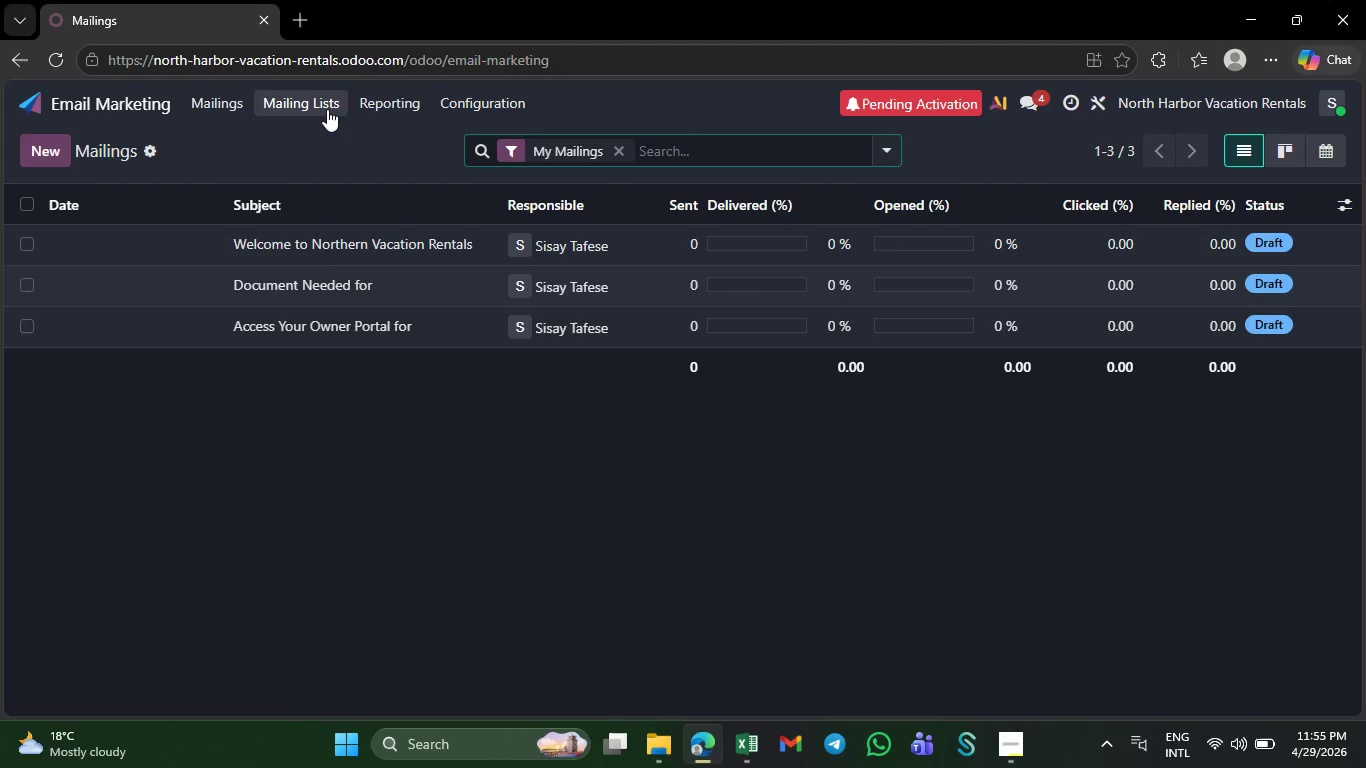 
left_click([145, 146])
 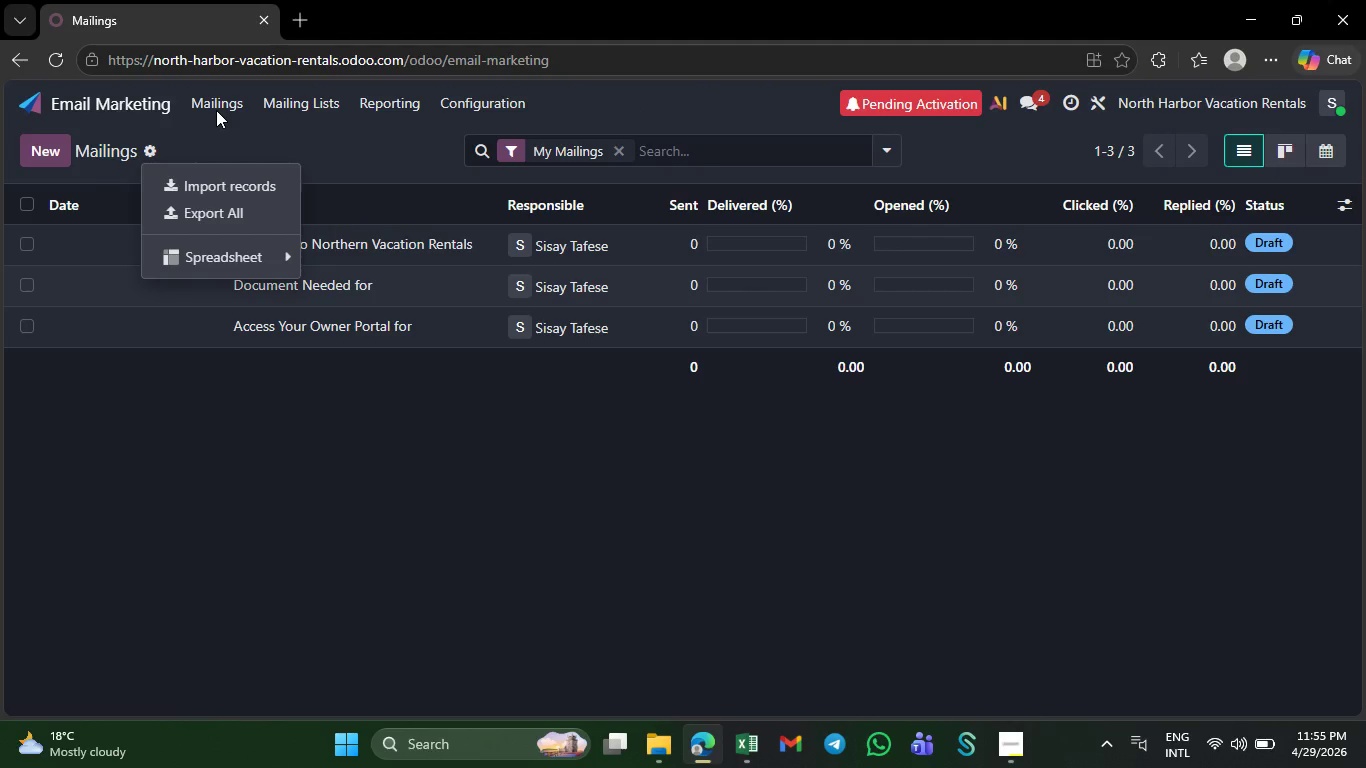 
left_click([130, 99])
 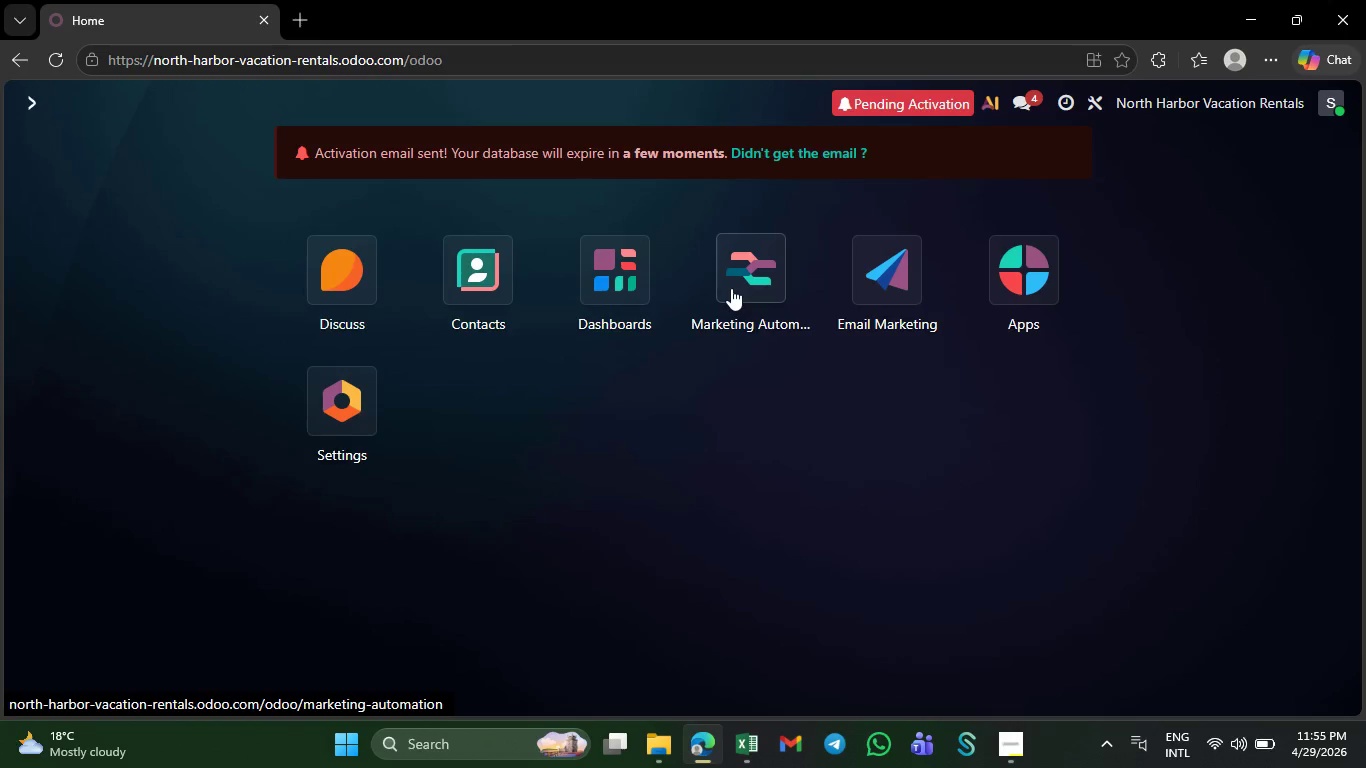 
left_click([731, 288])
 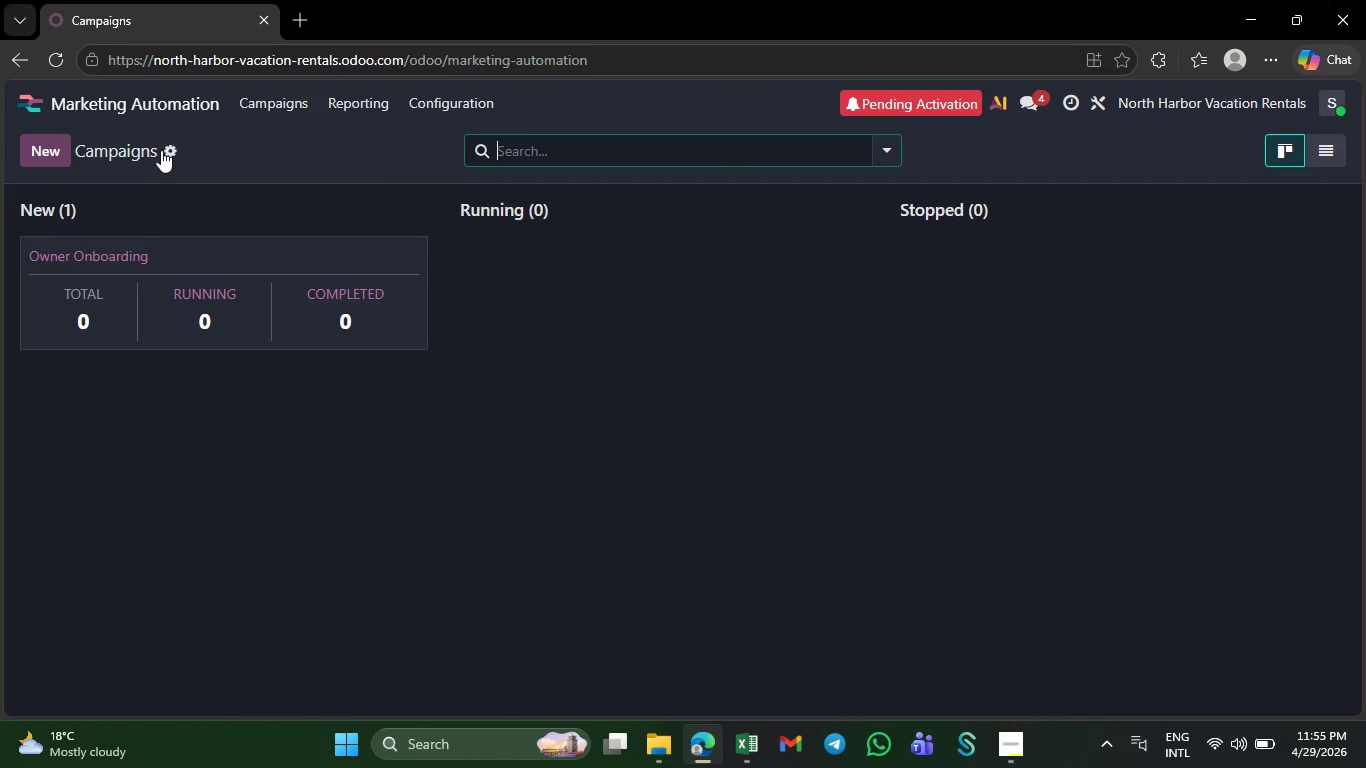 
left_click([282, 104])
 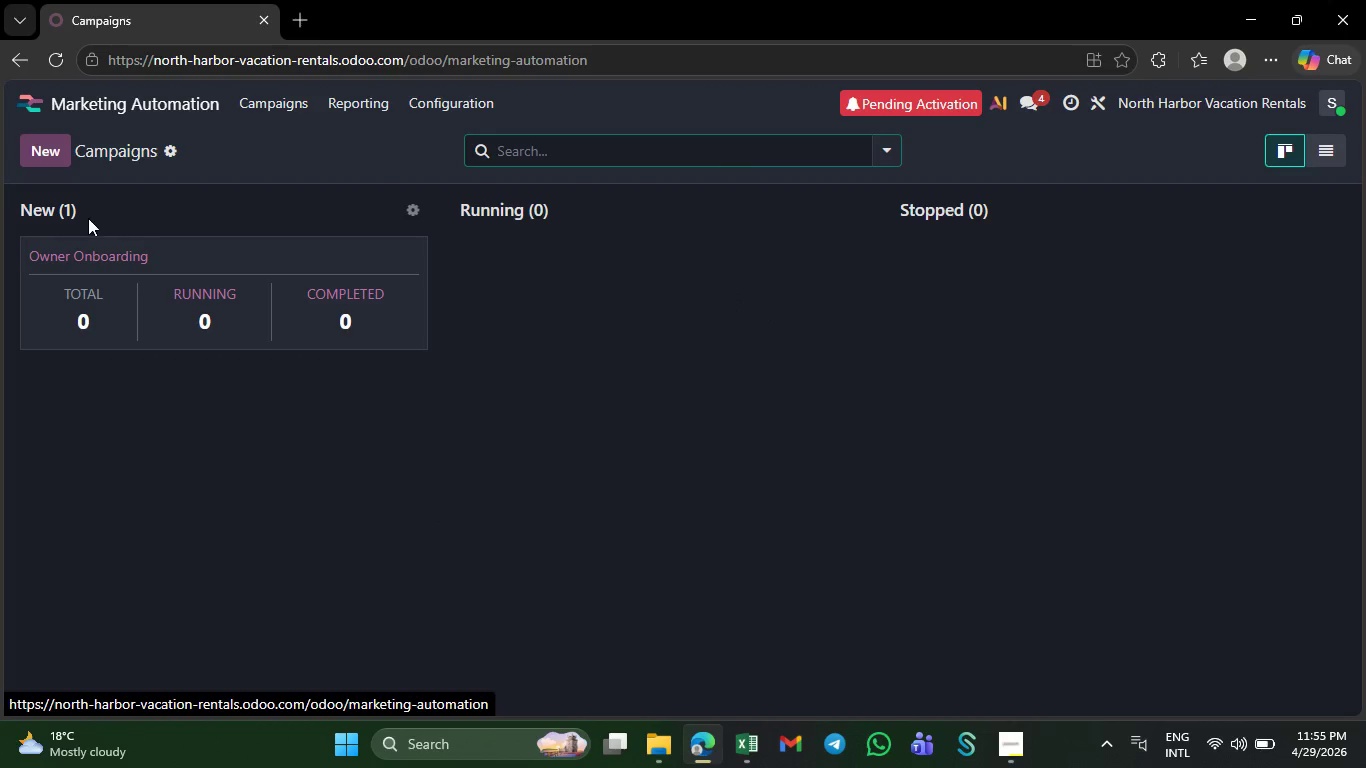 
left_click_drag(start_coordinate=[54, 207], to_coordinate=[404, 199])
 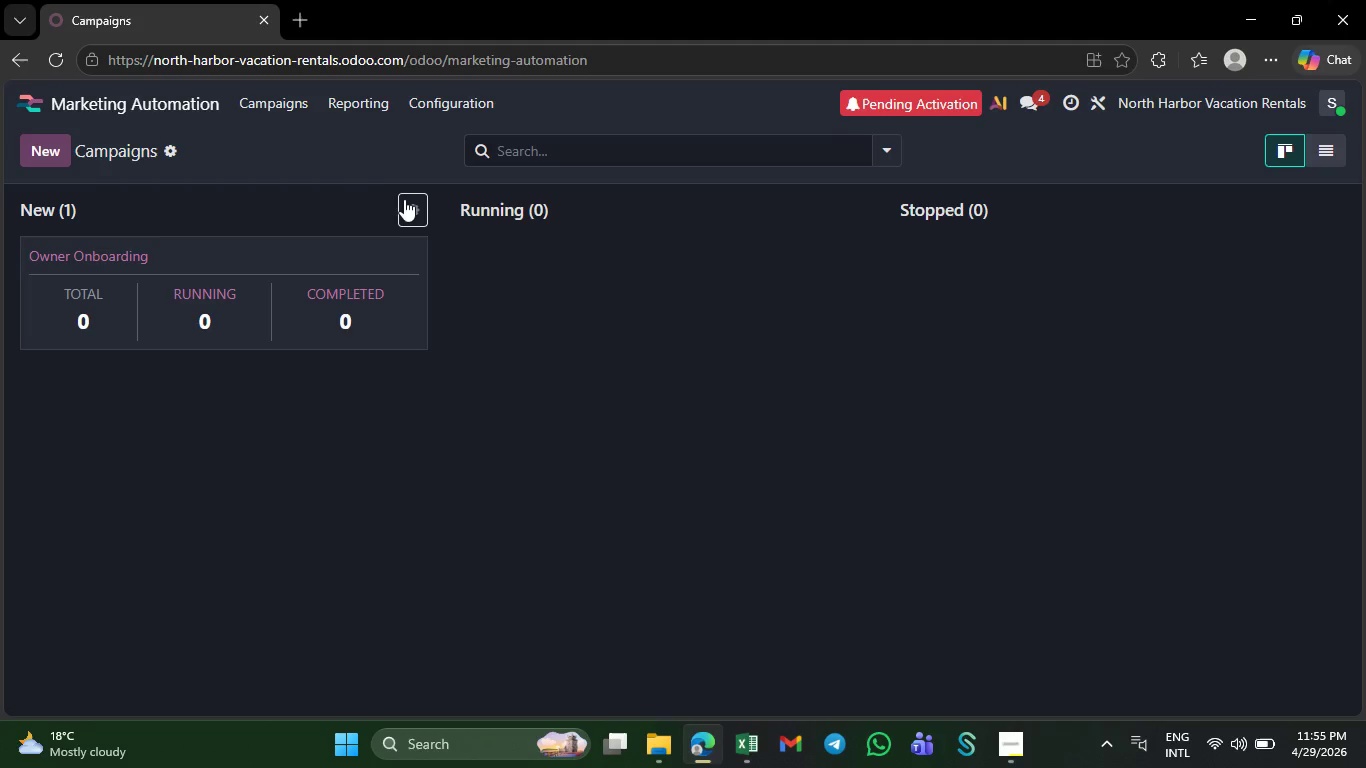 
left_click([404, 199])
 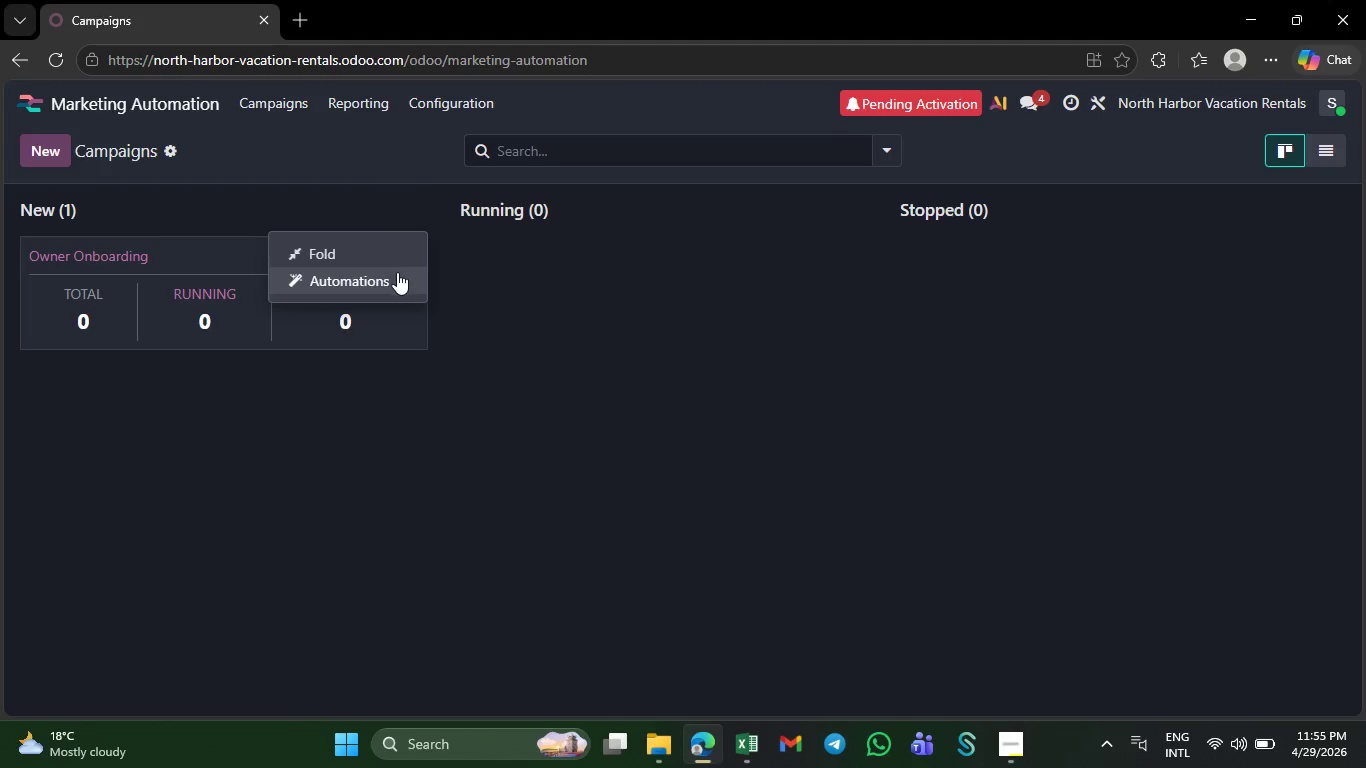 
left_click([397, 273])
 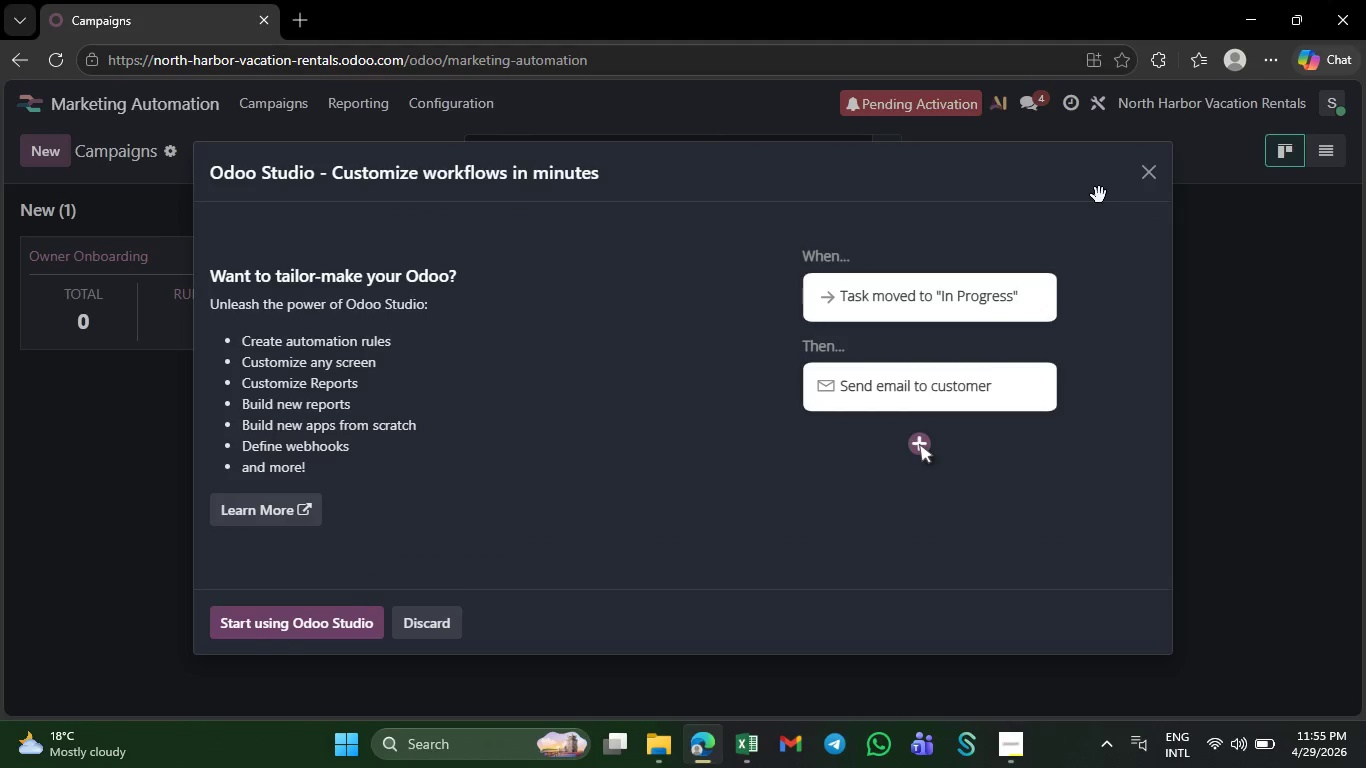 
left_click([1142, 182])
 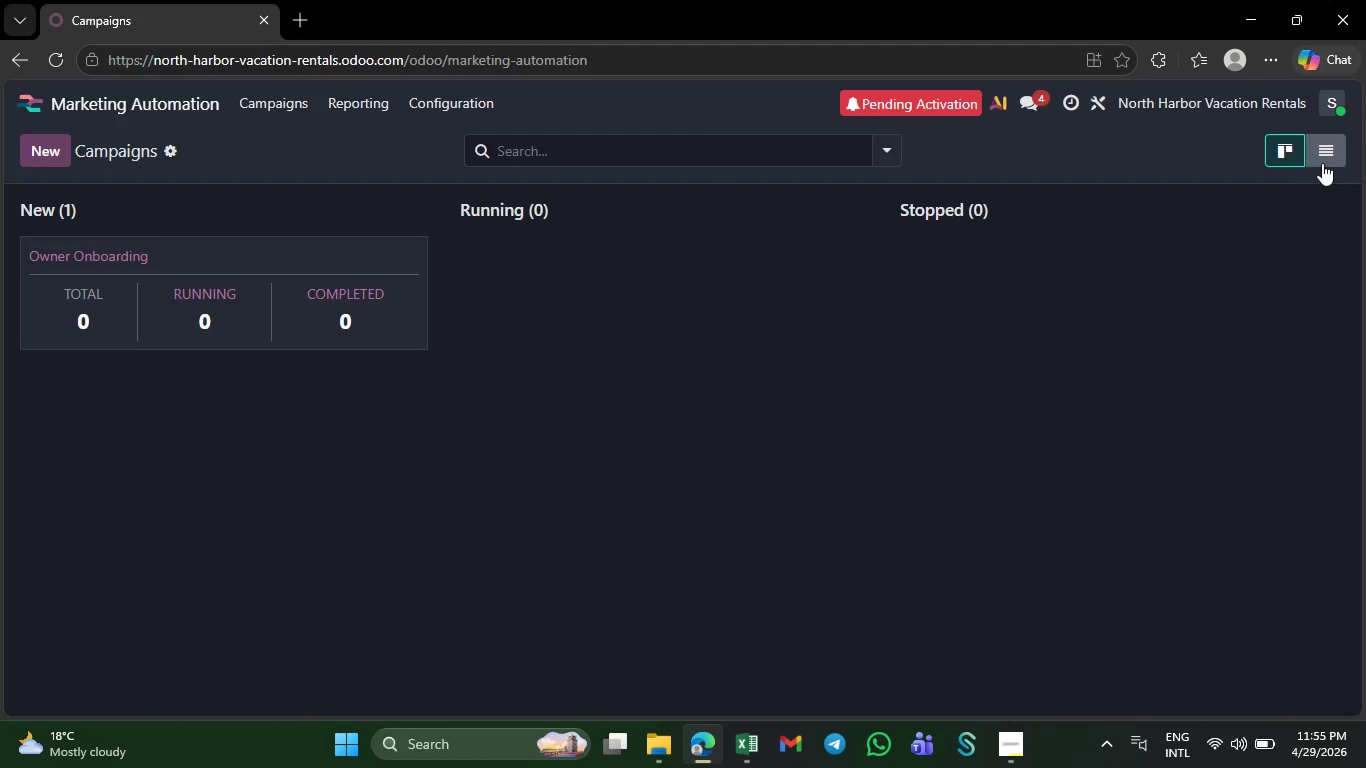 
left_click([1325, 150])
 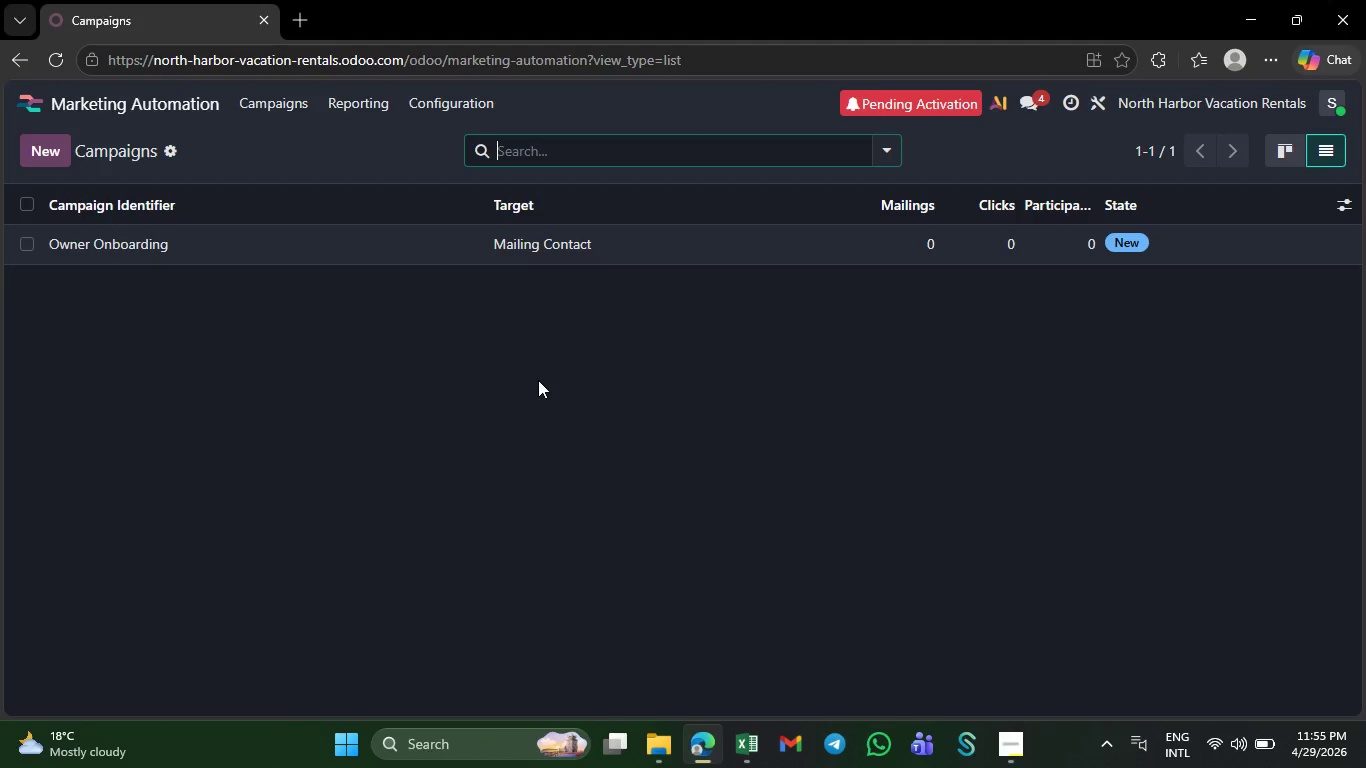 
wait(5.09)
 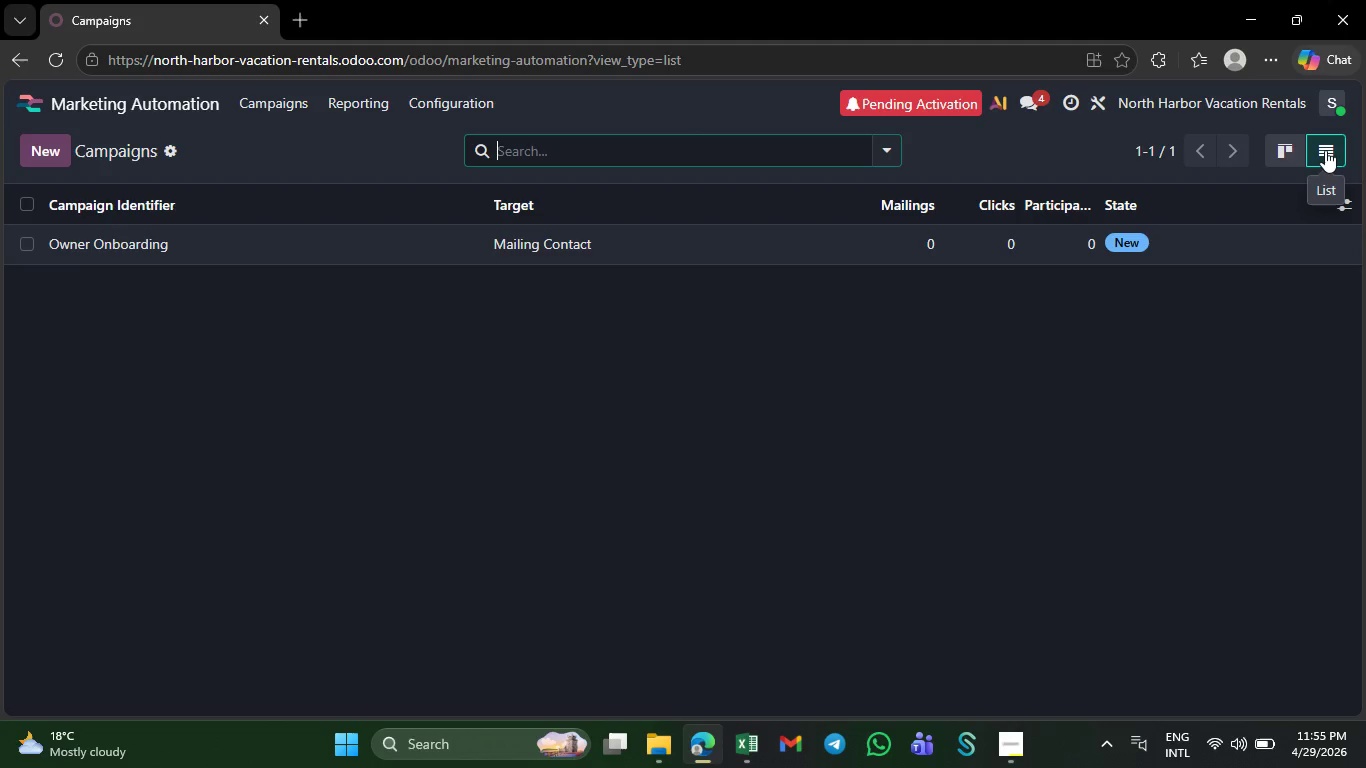 
left_click([43, 156])
 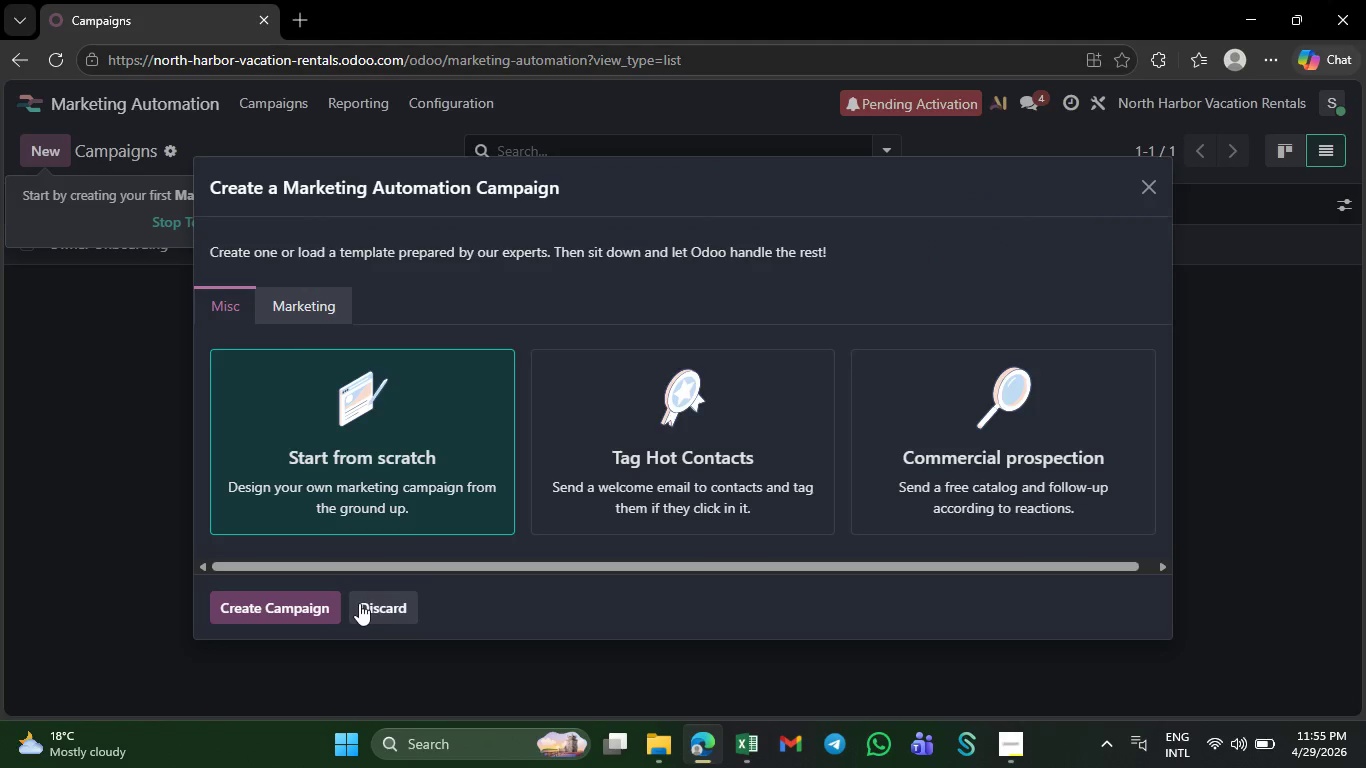 
left_click([261, 607])
 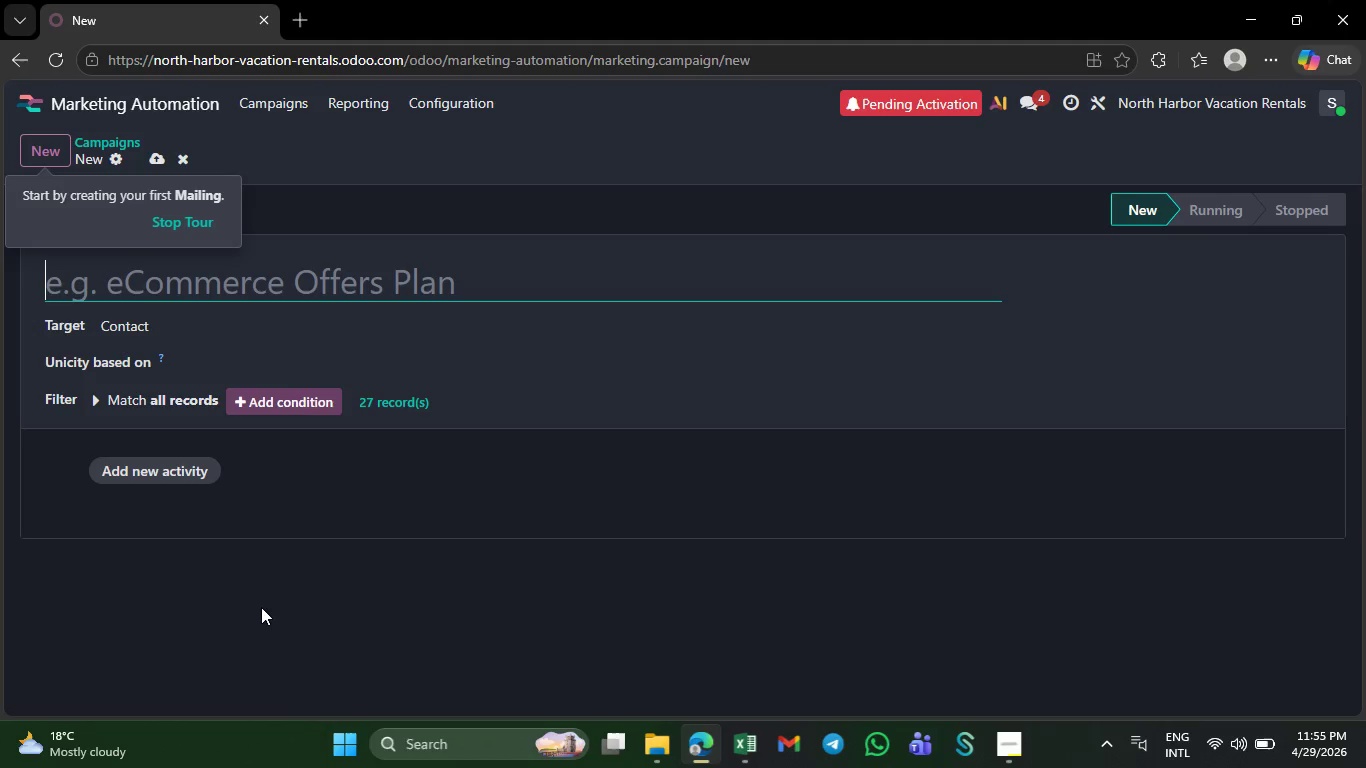 
wait(10.11)
 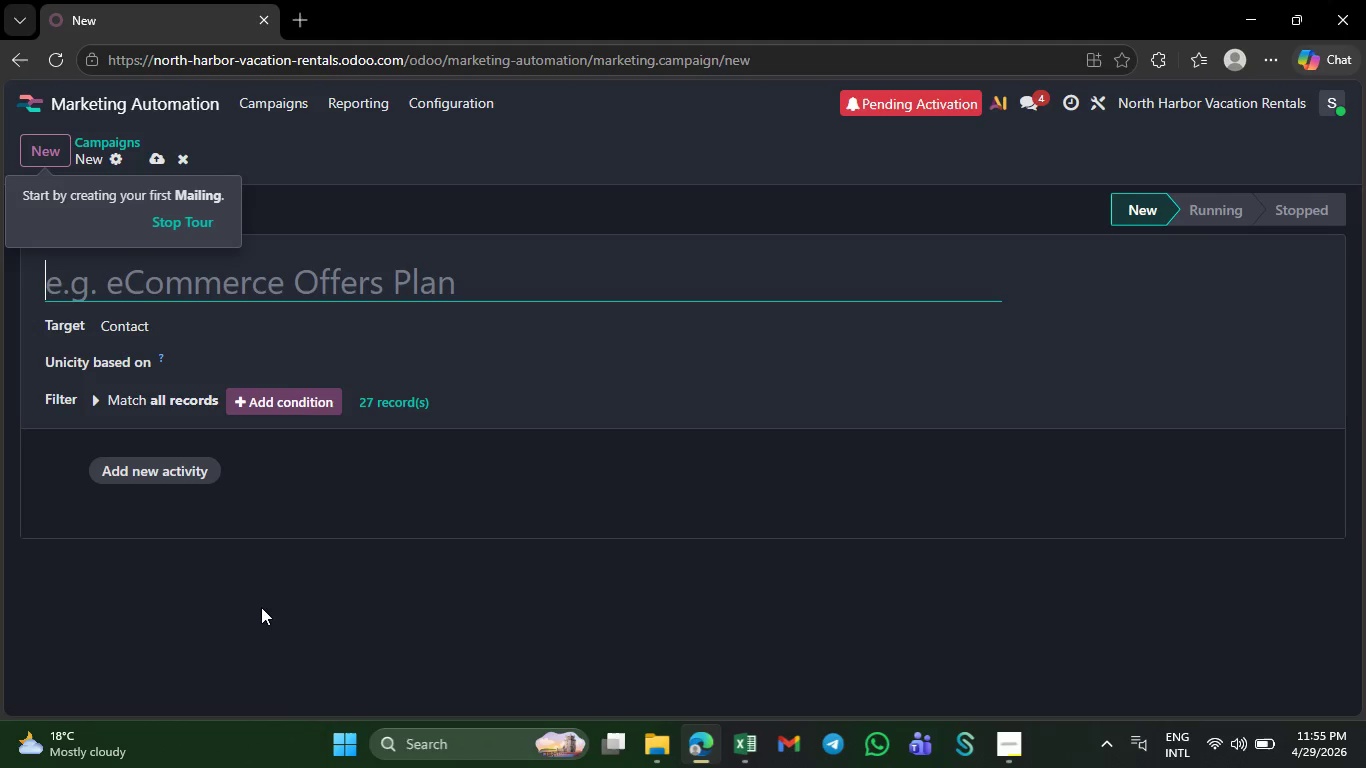 
left_click([1014, 747])